 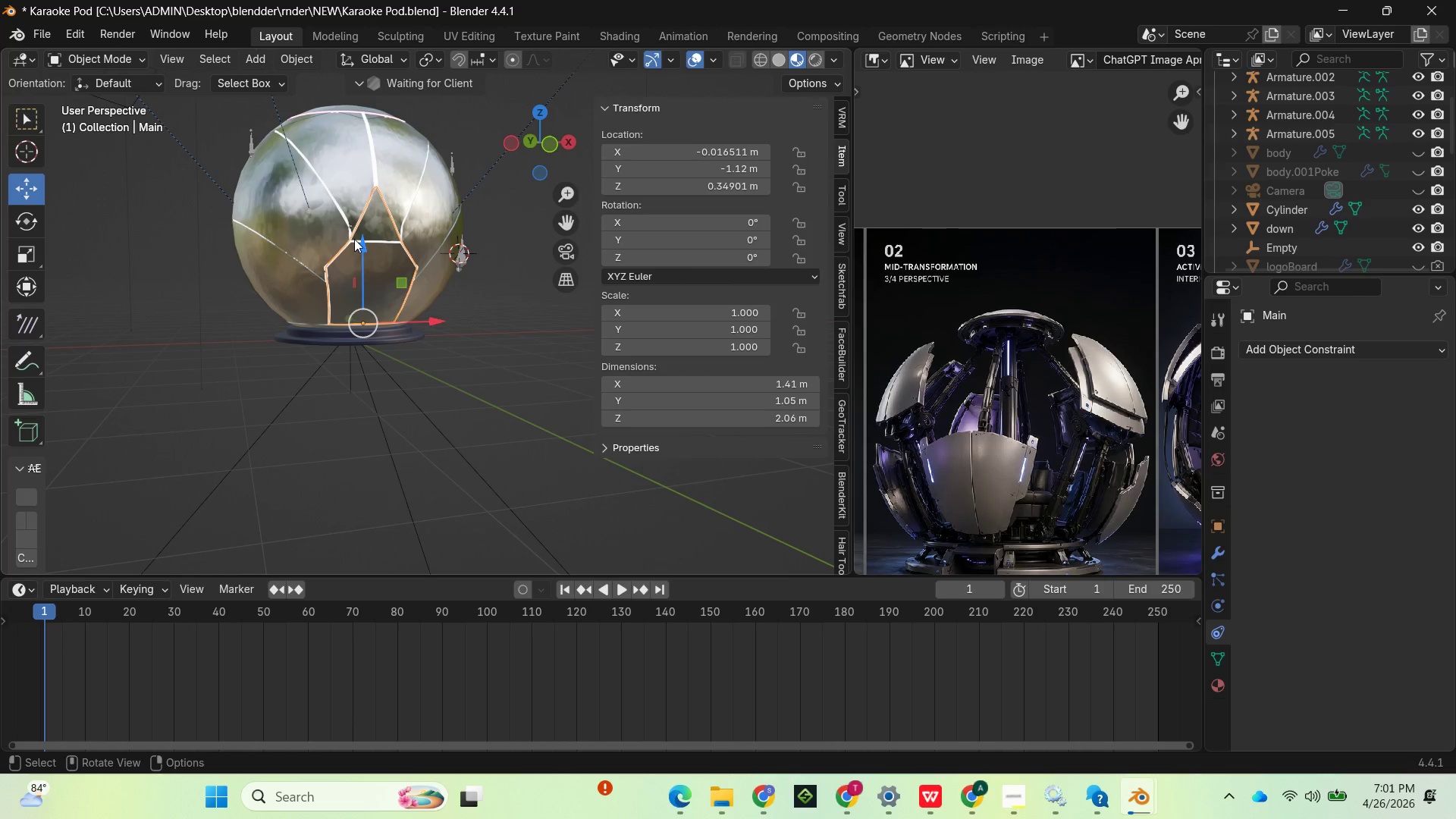 
left_click([20, 155])
 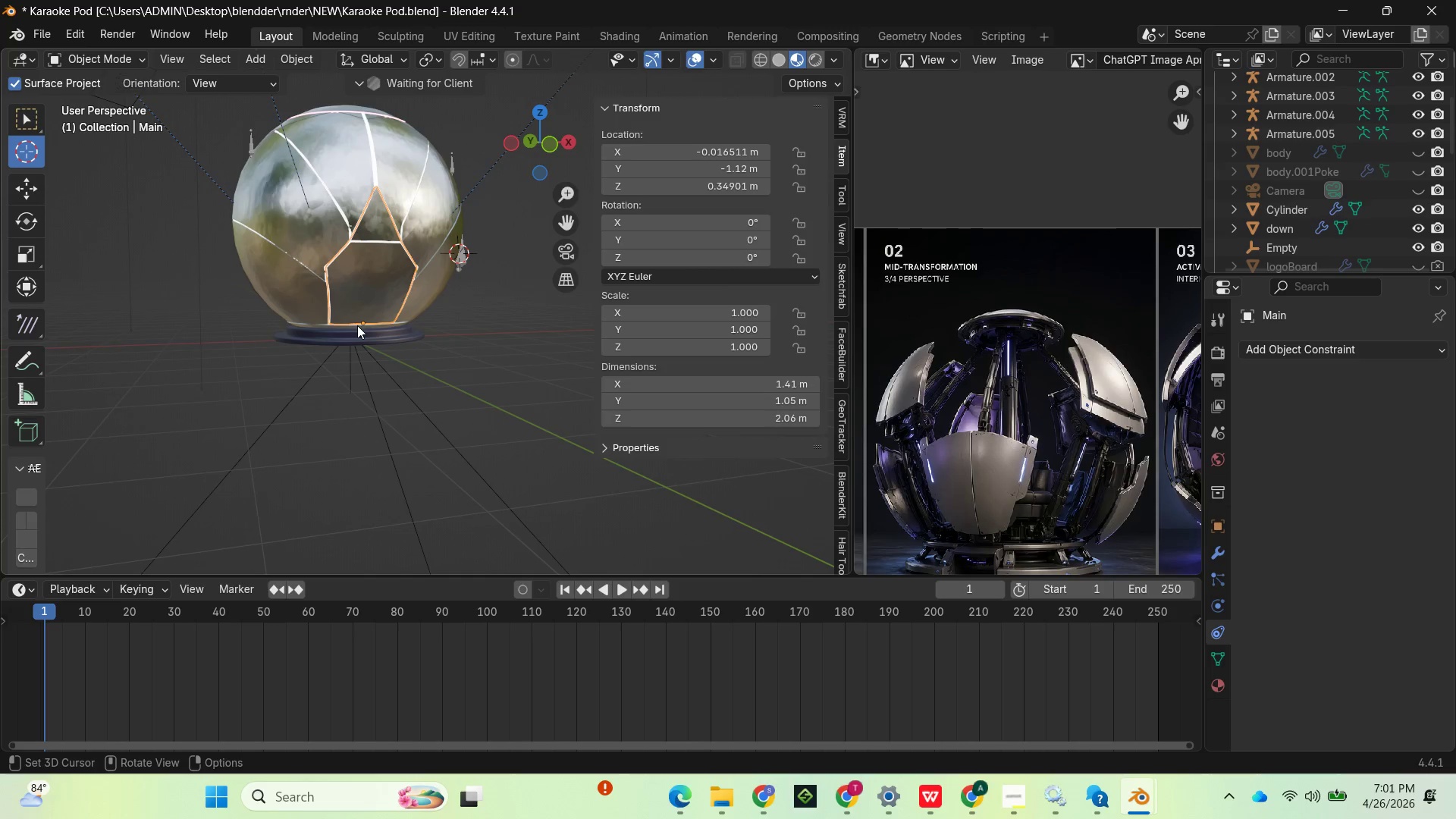 
left_click([361, 322])
 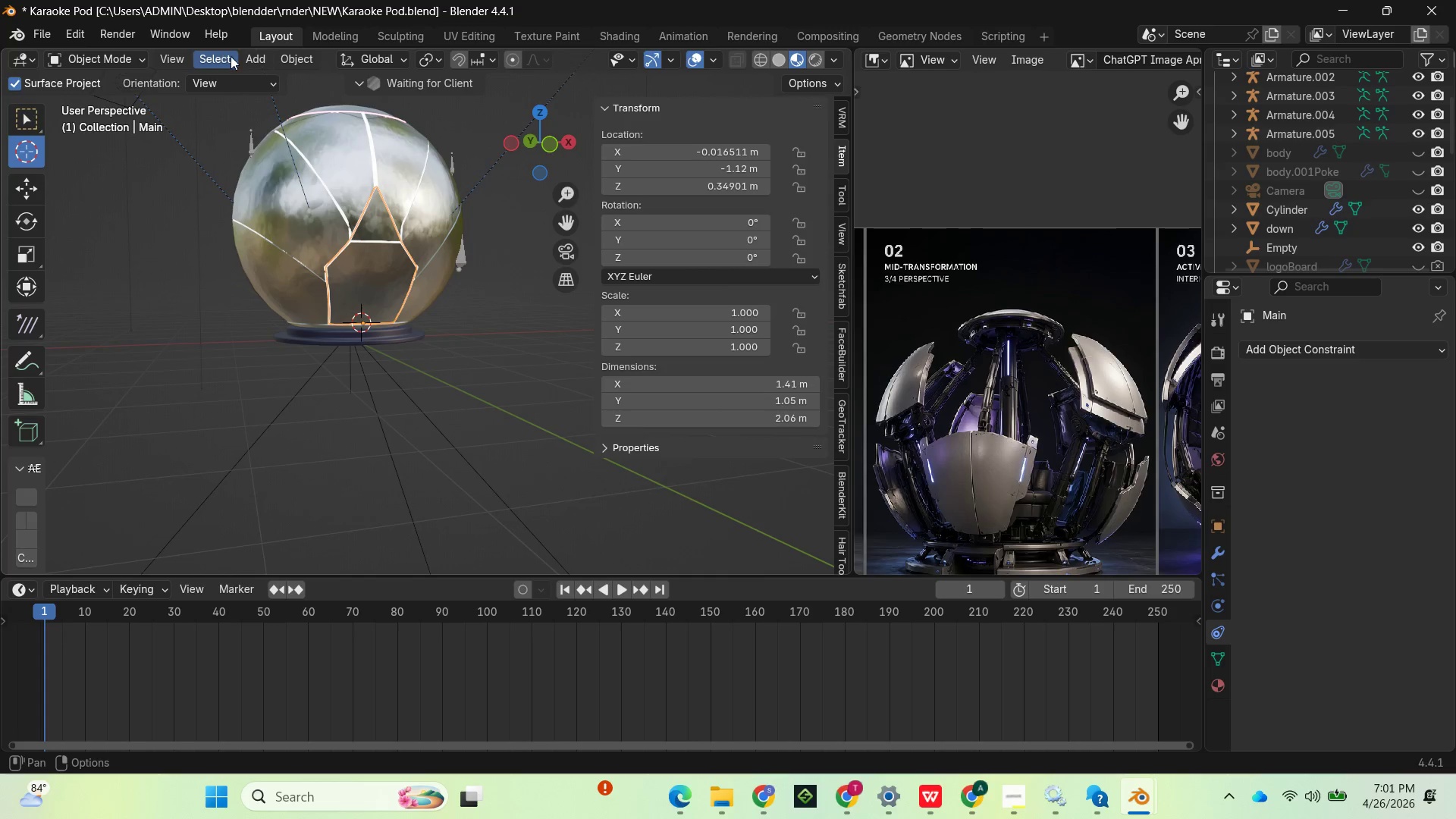 
left_click([245, 58])
 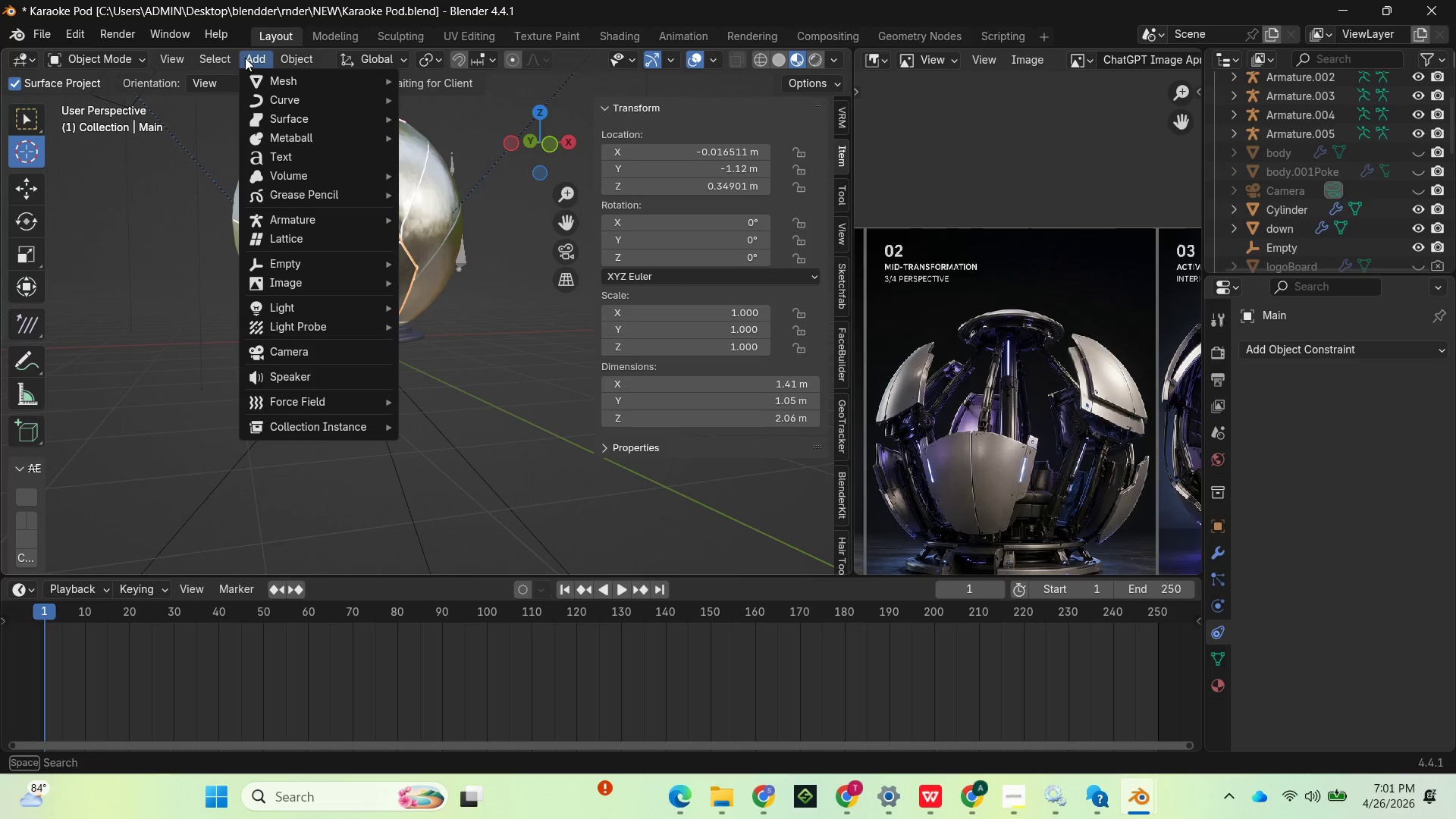 
mouse_move([293, 79])
 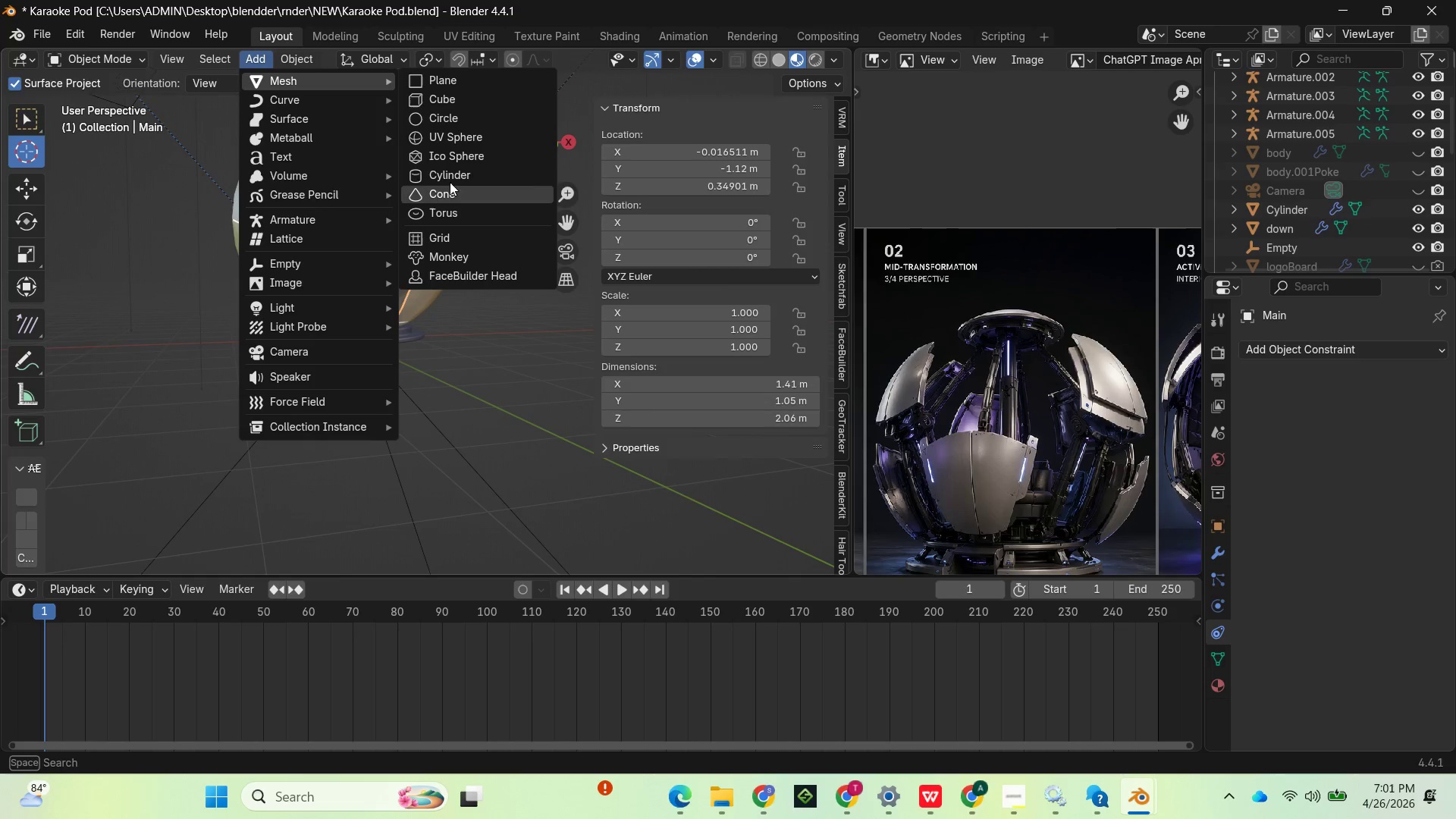 
wait(8.55)
 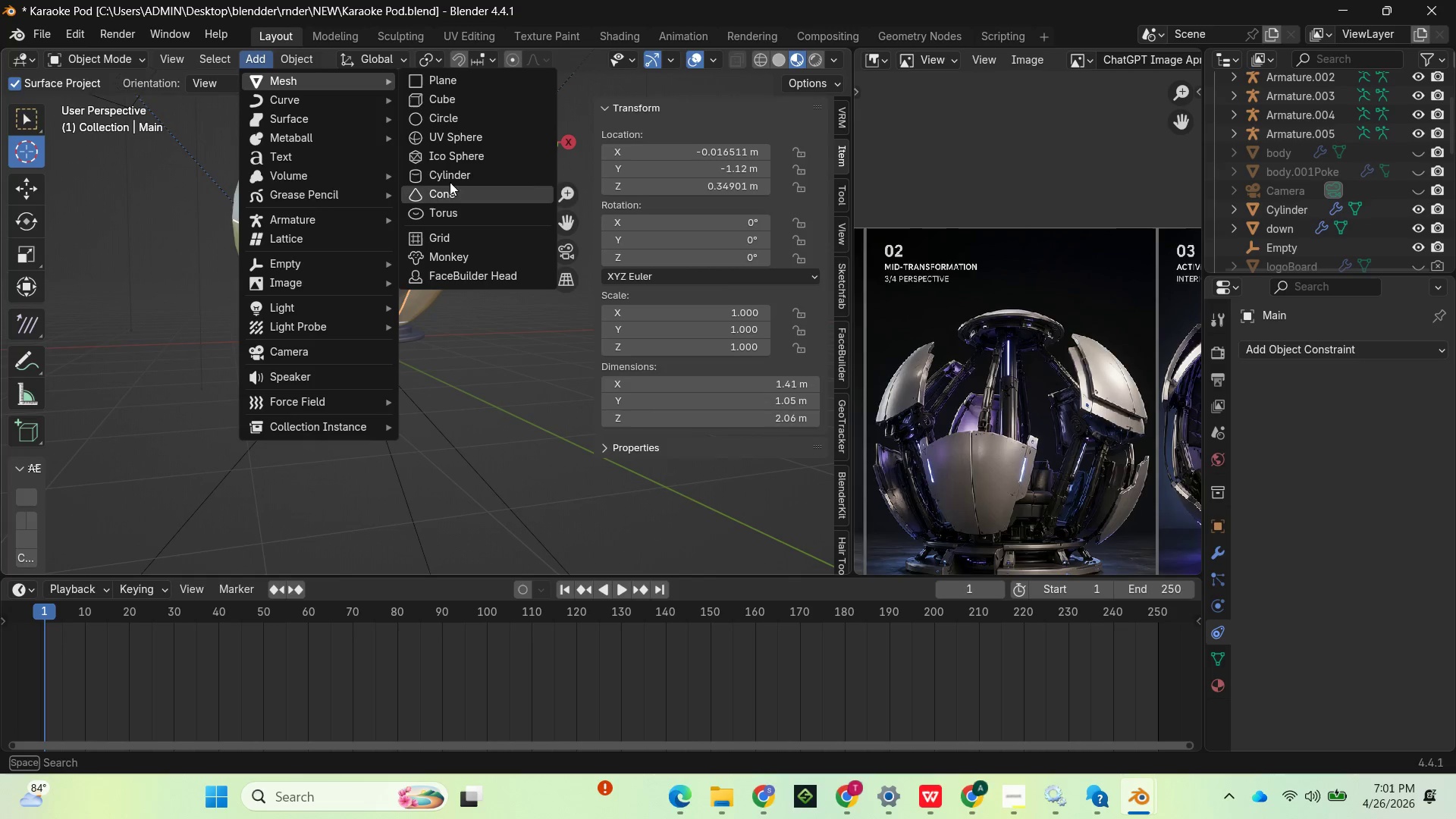 
mouse_move([384, 83])
 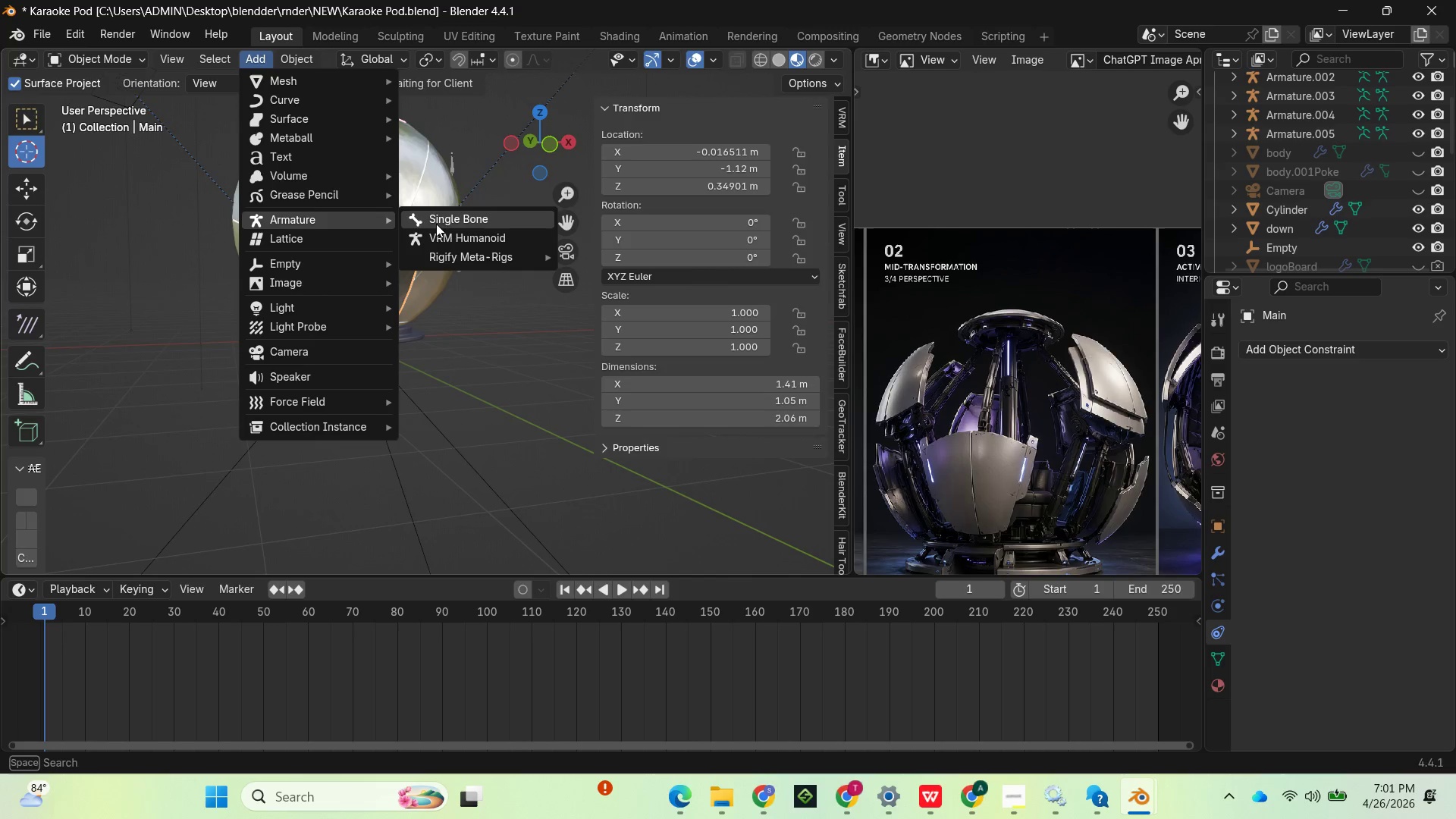 
left_click([438, 215])
 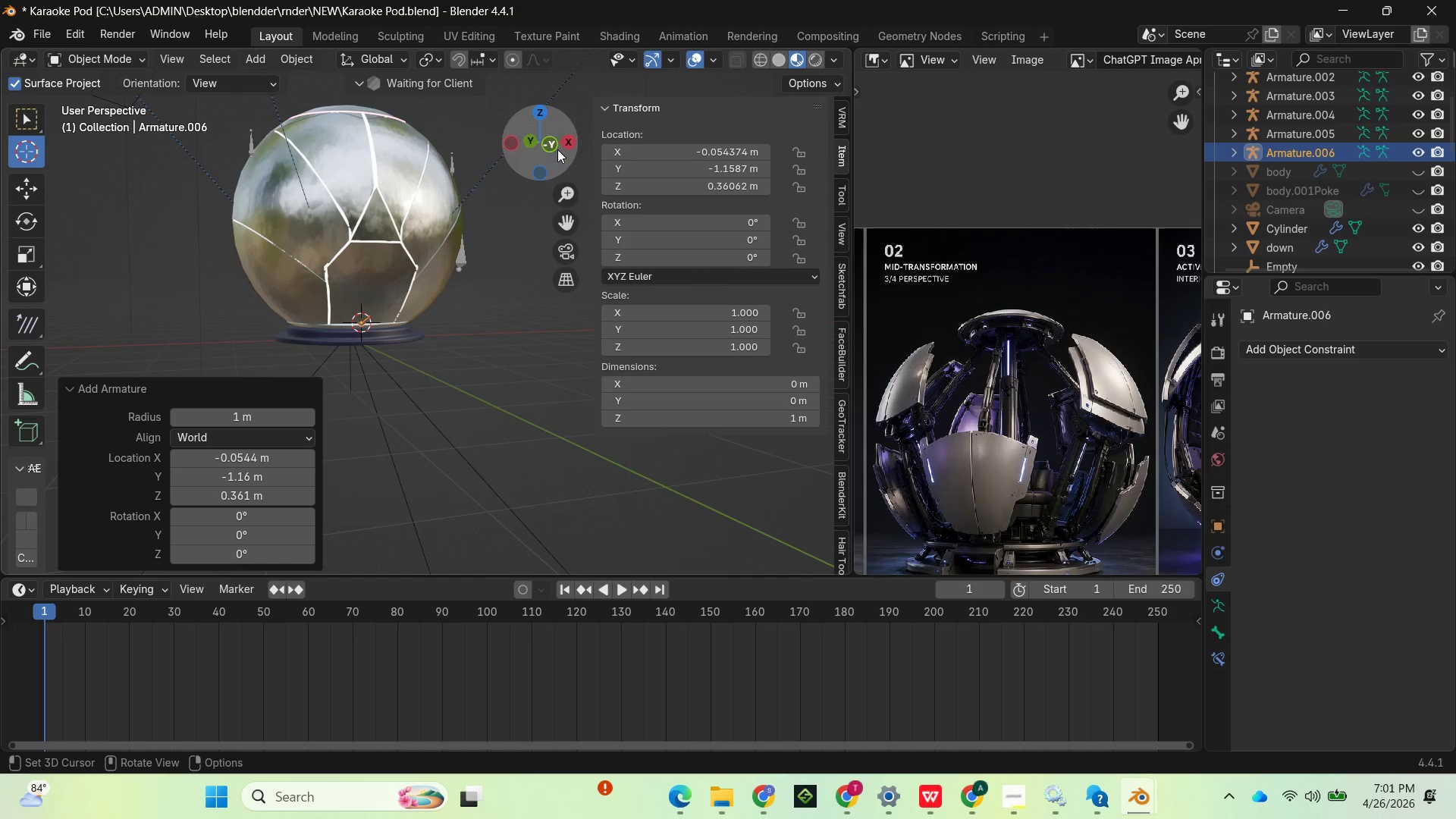 
left_click_drag(start_coordinate=[573, 196], to_coordinate=[535, 129])
 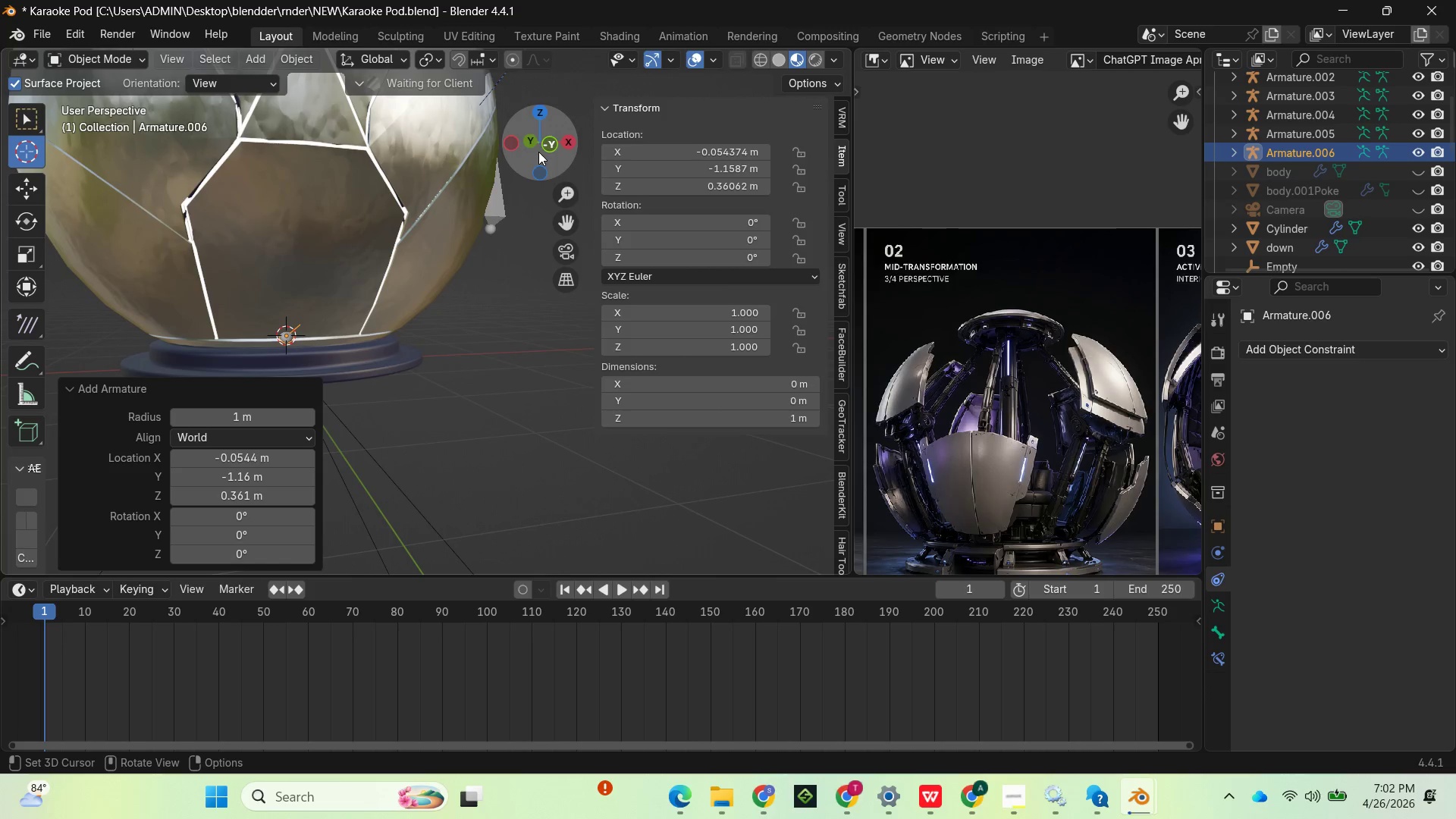 
left_click_drag(start_coordinate=[538, 152], to_coordinate=[762, 231])
 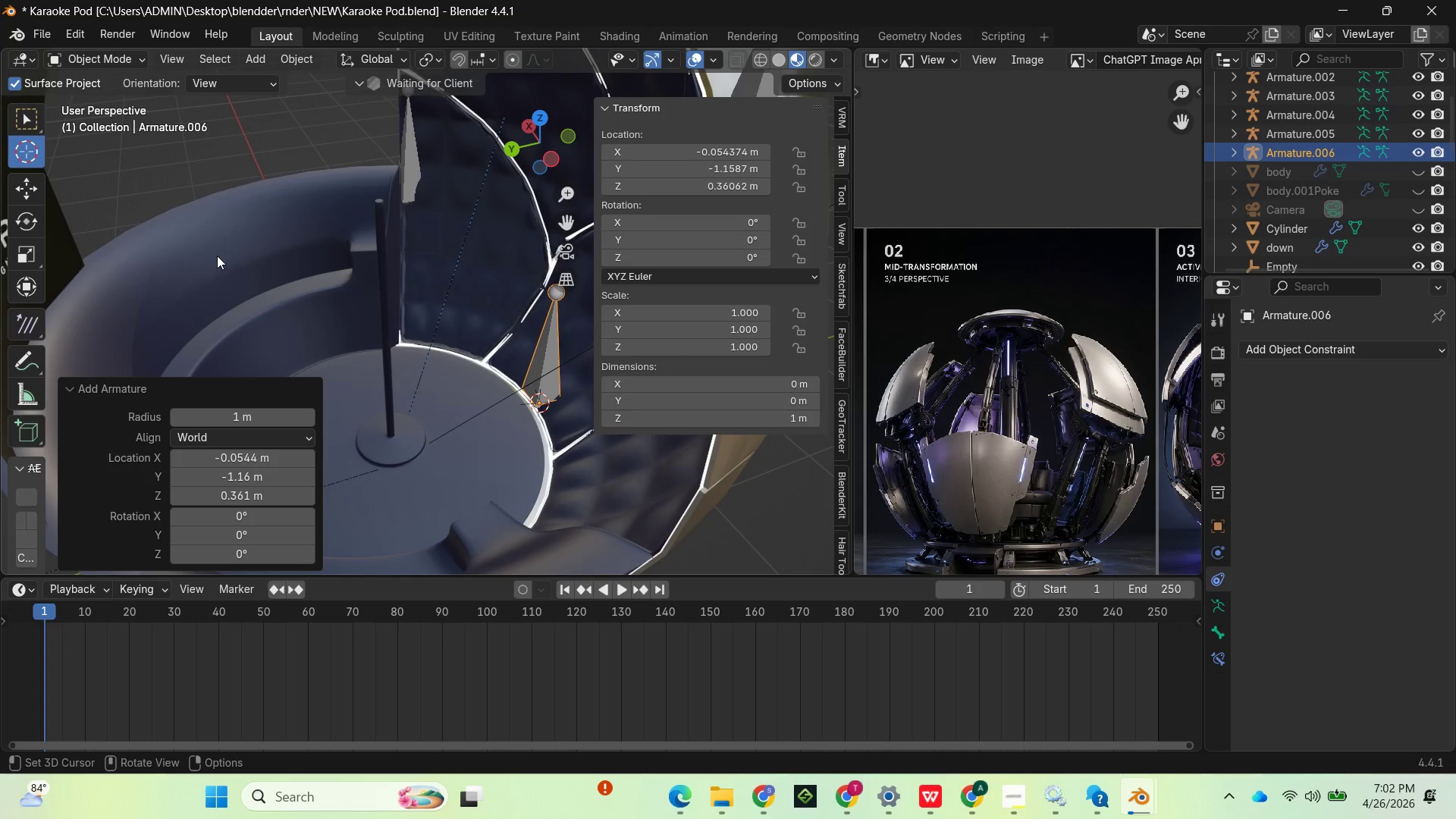 
left_click([29, 186])
 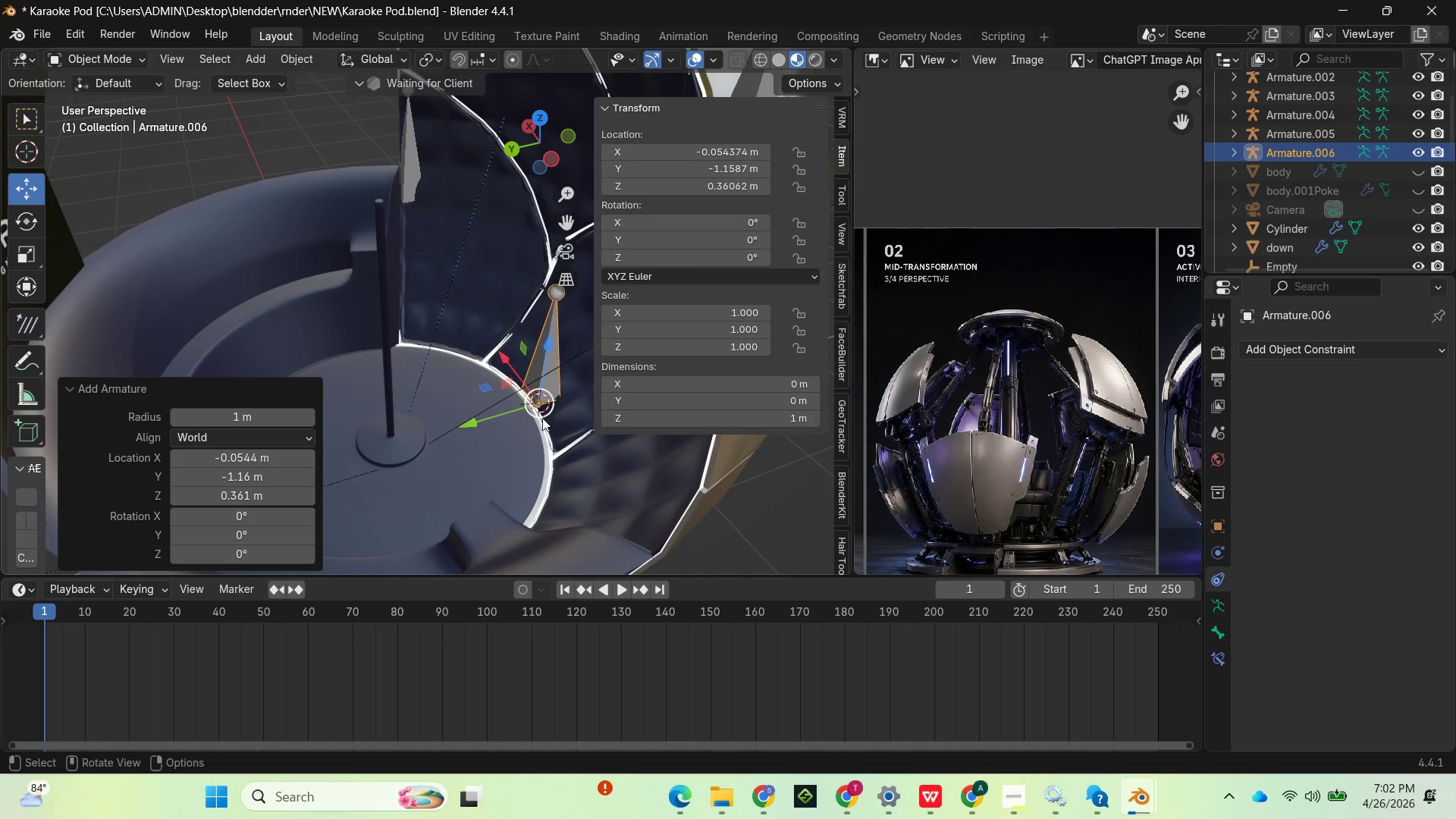 
left_click([554, 415])
 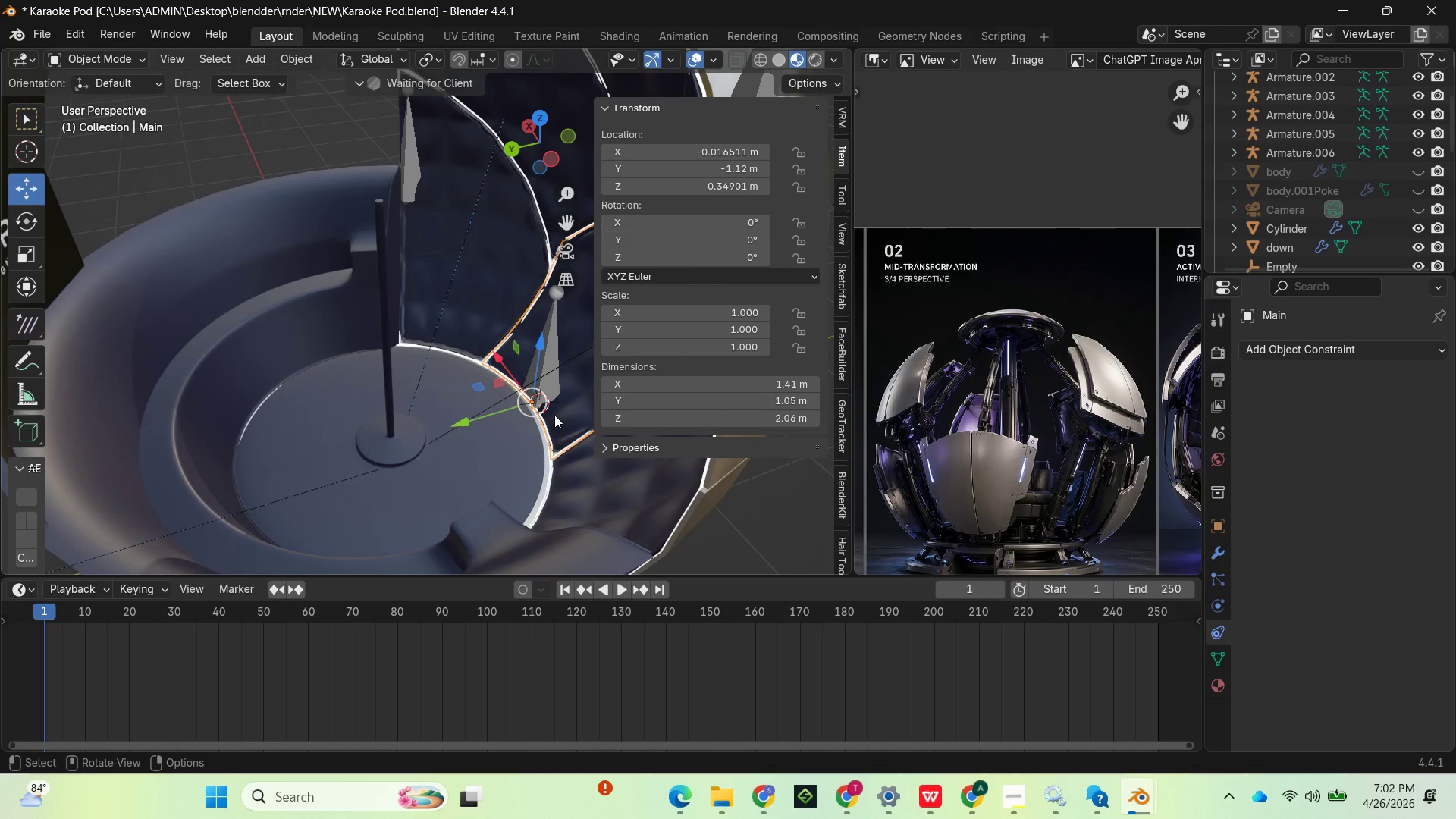 
hold_key(key=CapsLock, duration=1.06)
 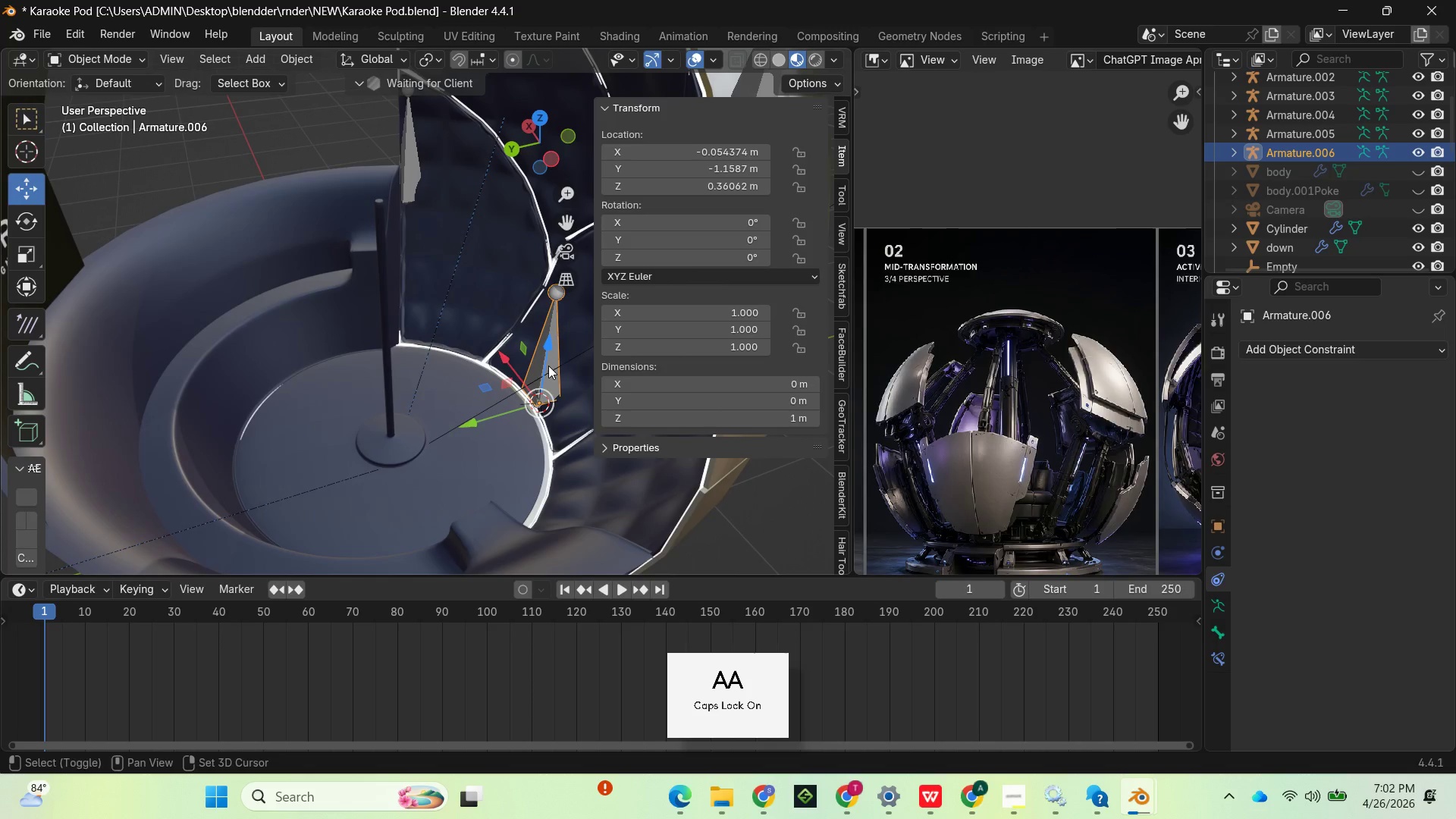 
left_click([548, 366])
 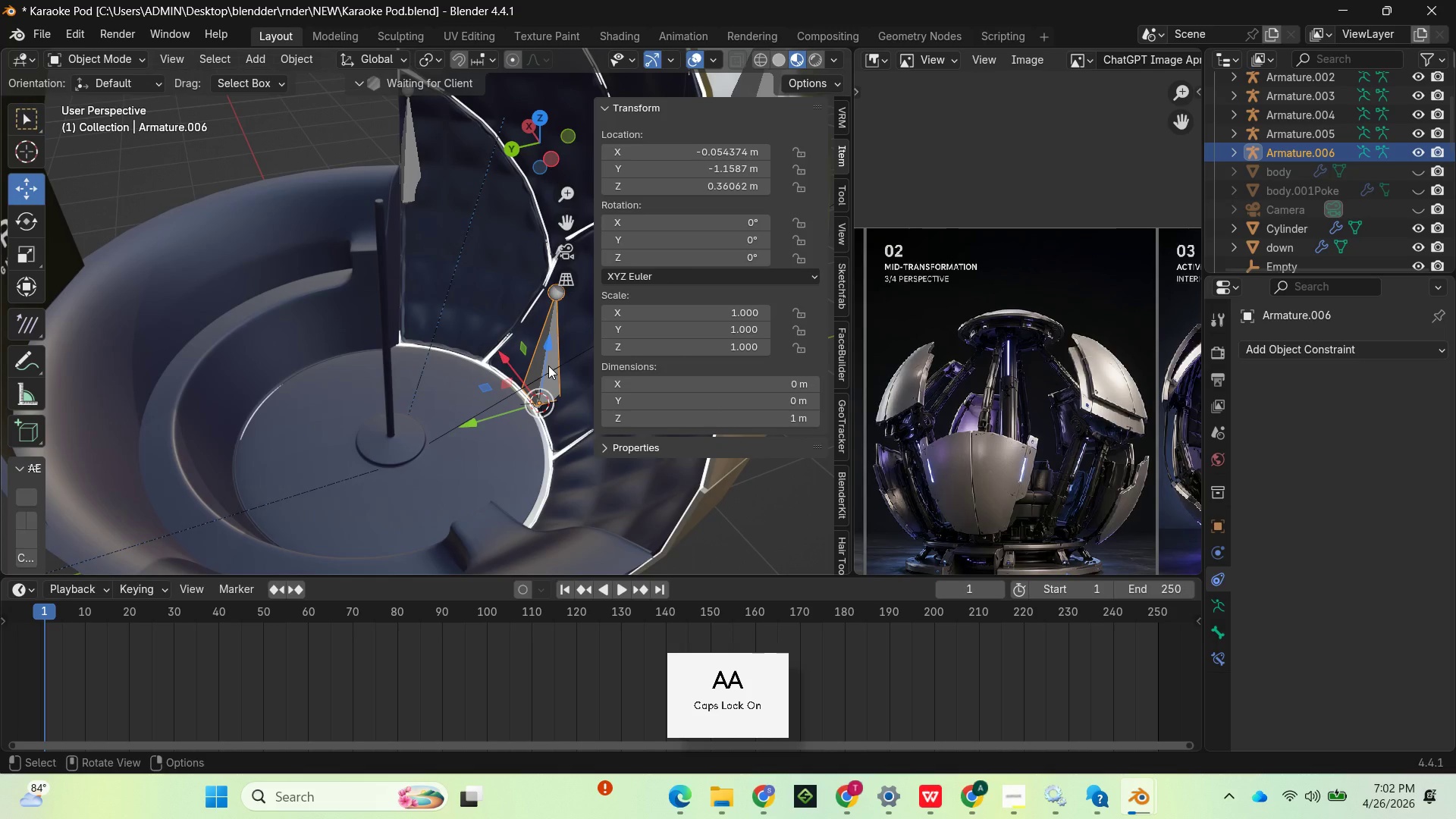 
key(Shift+ShiftLeft)
 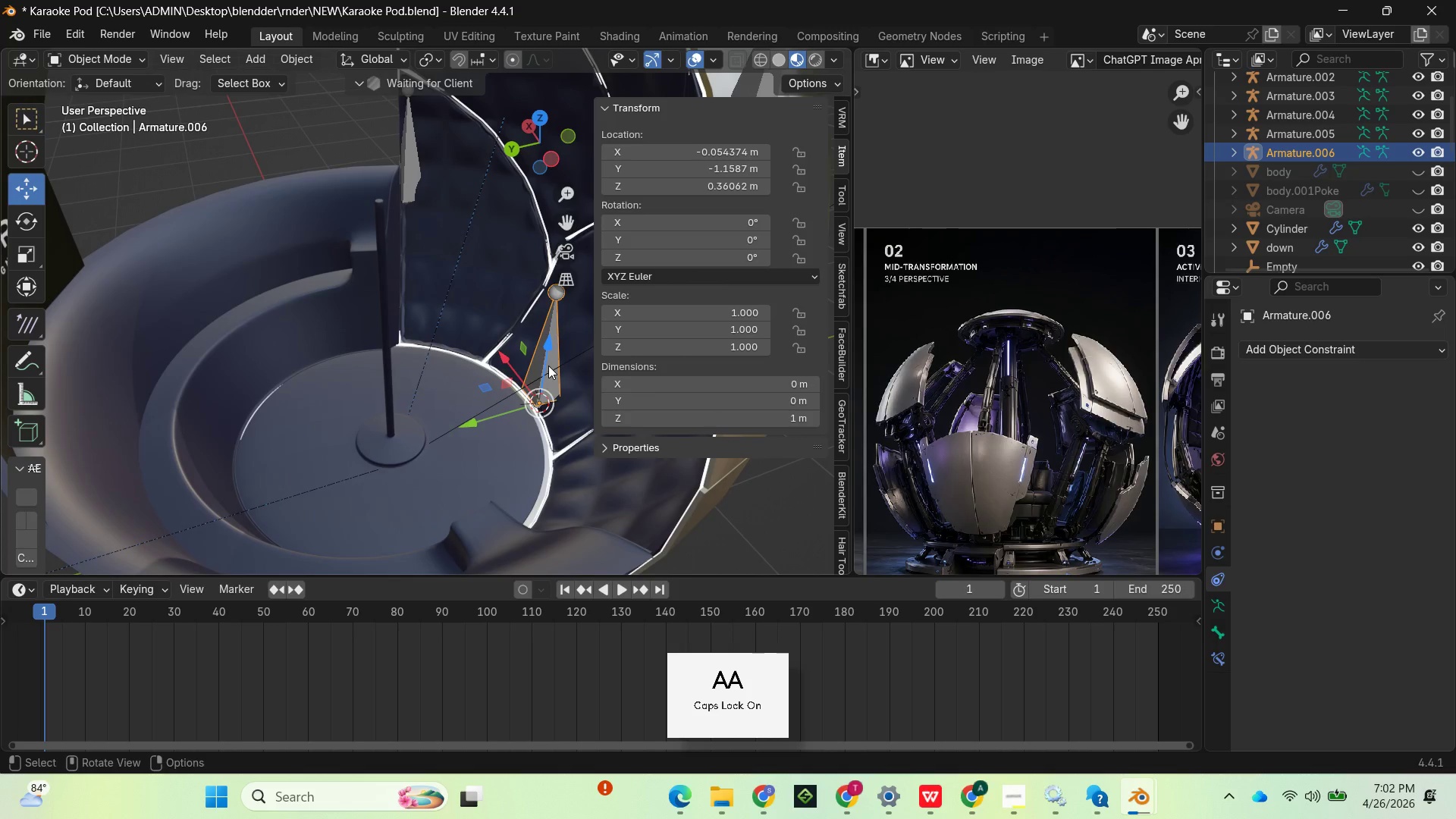 
key(CapsLock)
 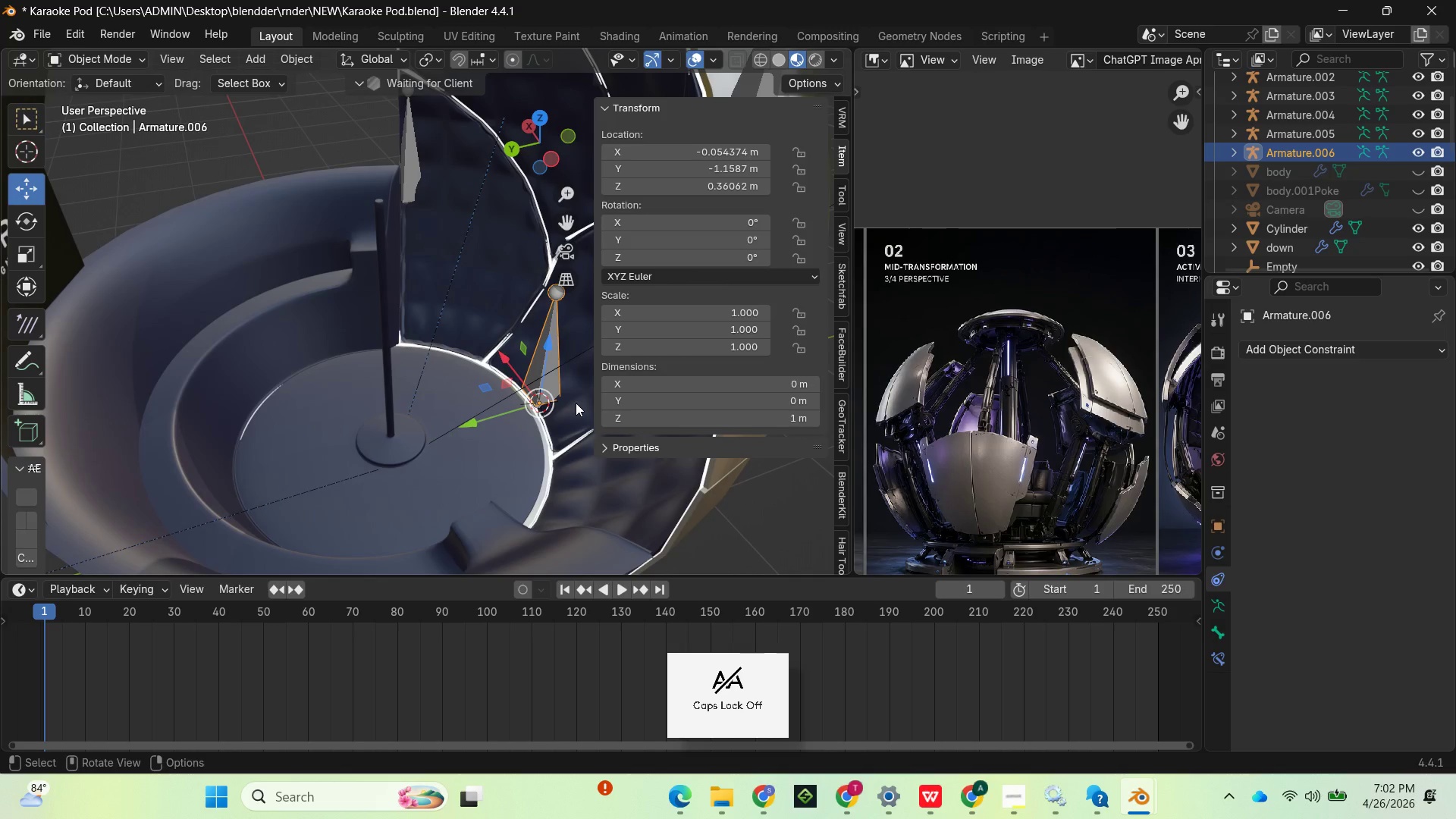 
left_click([575, 403])
 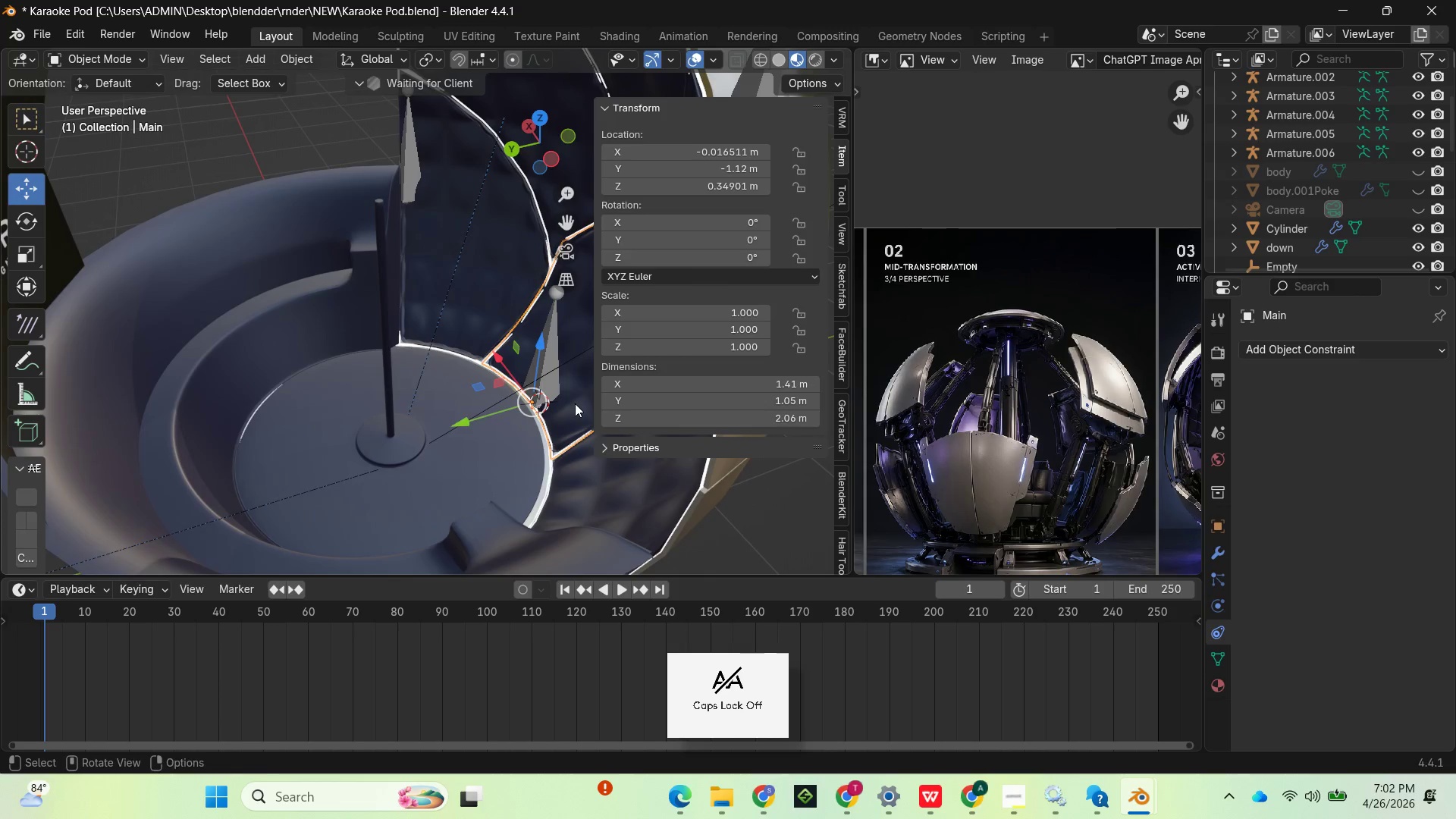 
hold_key(key=ShiftLeft, duration=1.02)
left_click([555, 369])
 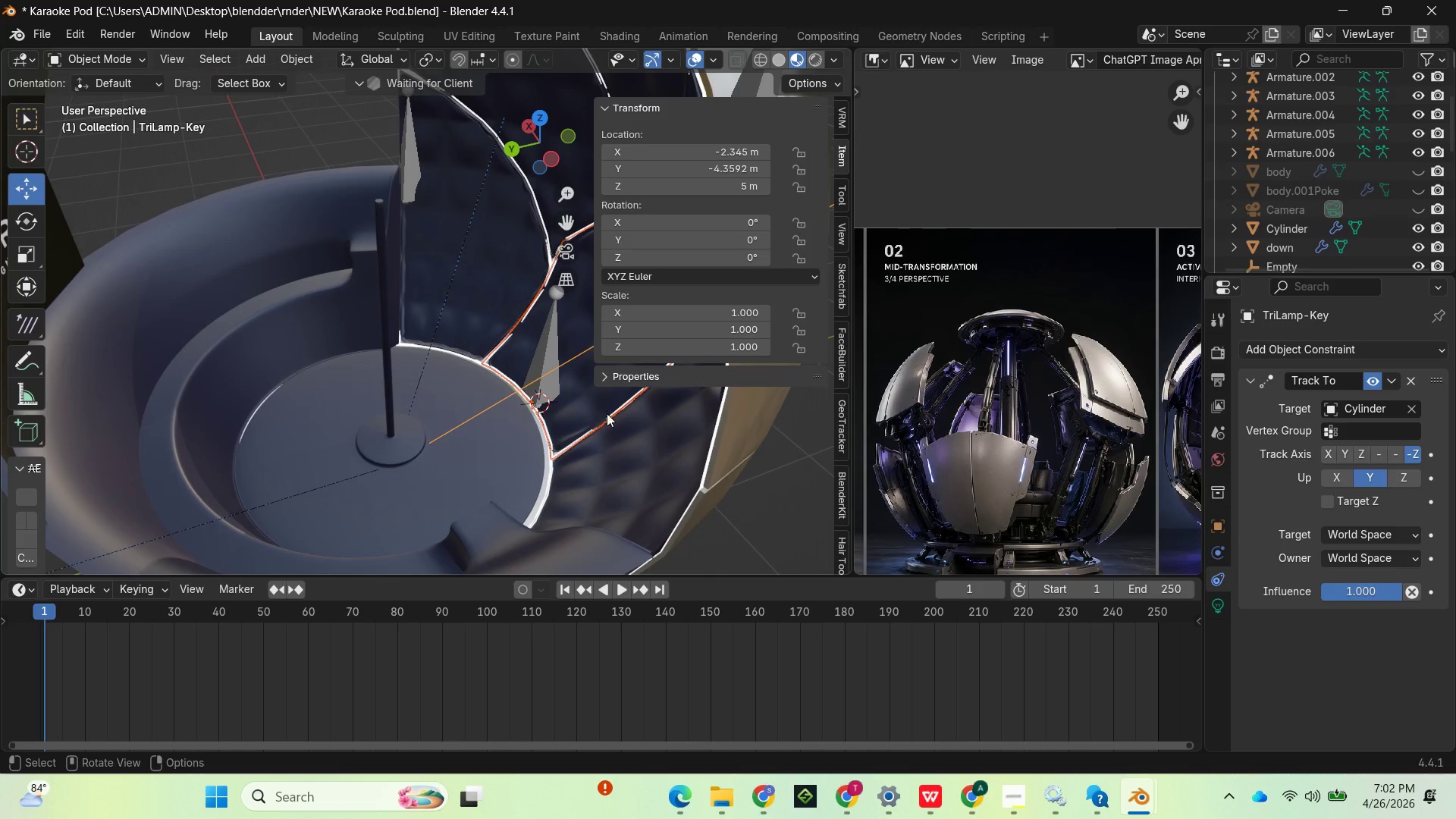 
left_click([604, 412])
 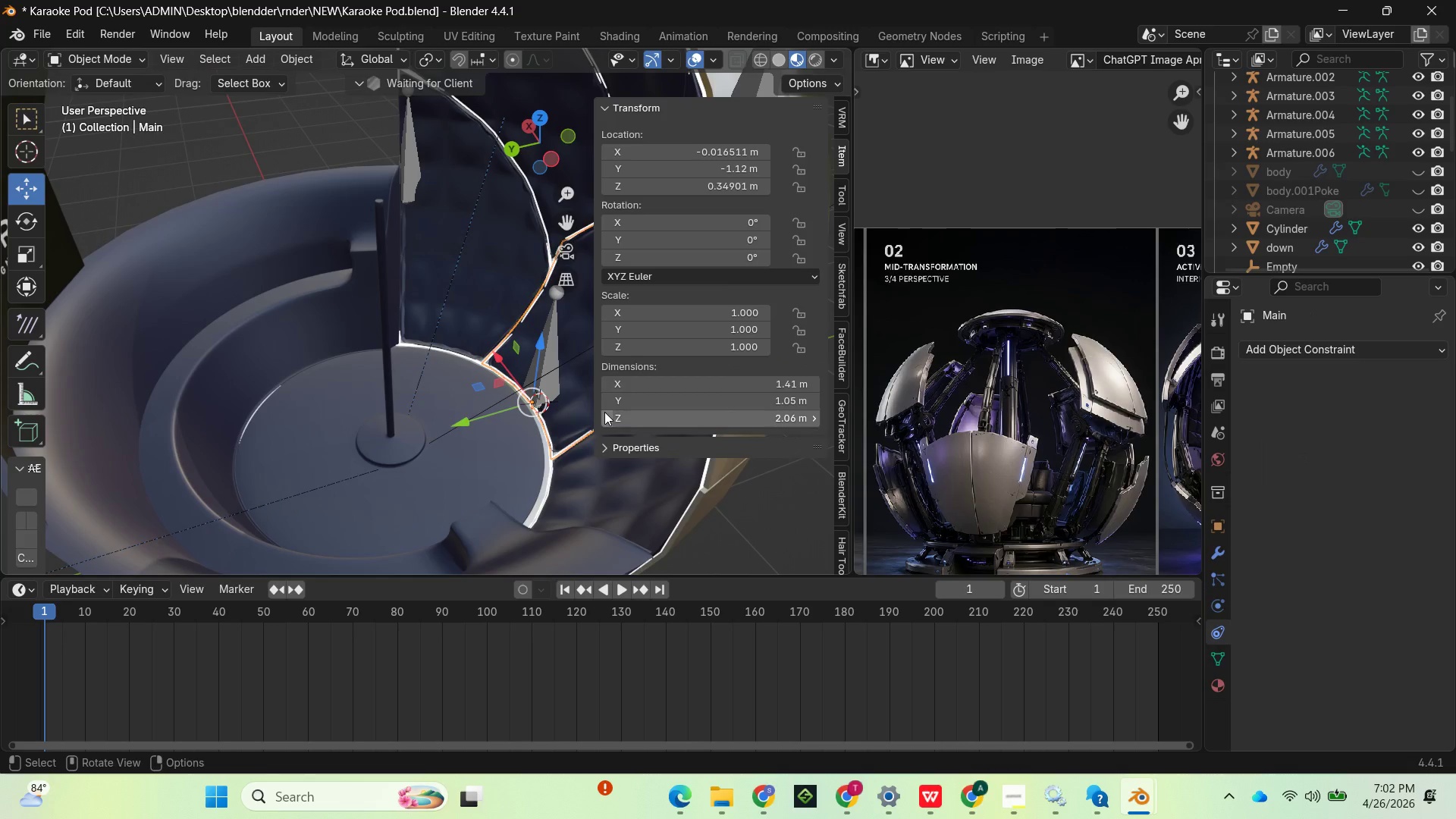 
hold_key(key=ShiftLeft, duration=1.31)
left_click([558, 329])
 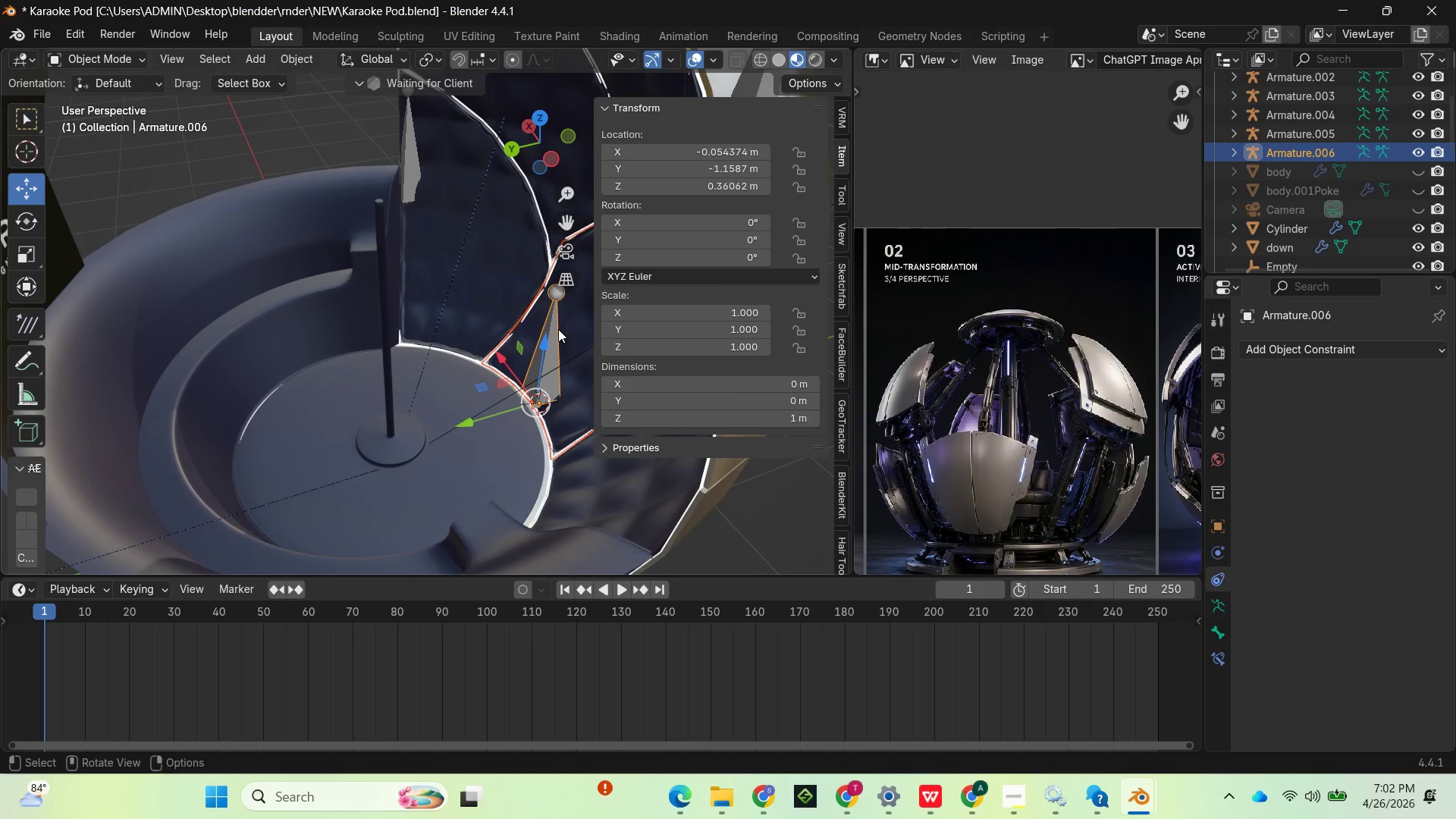 
key(Control+P)
 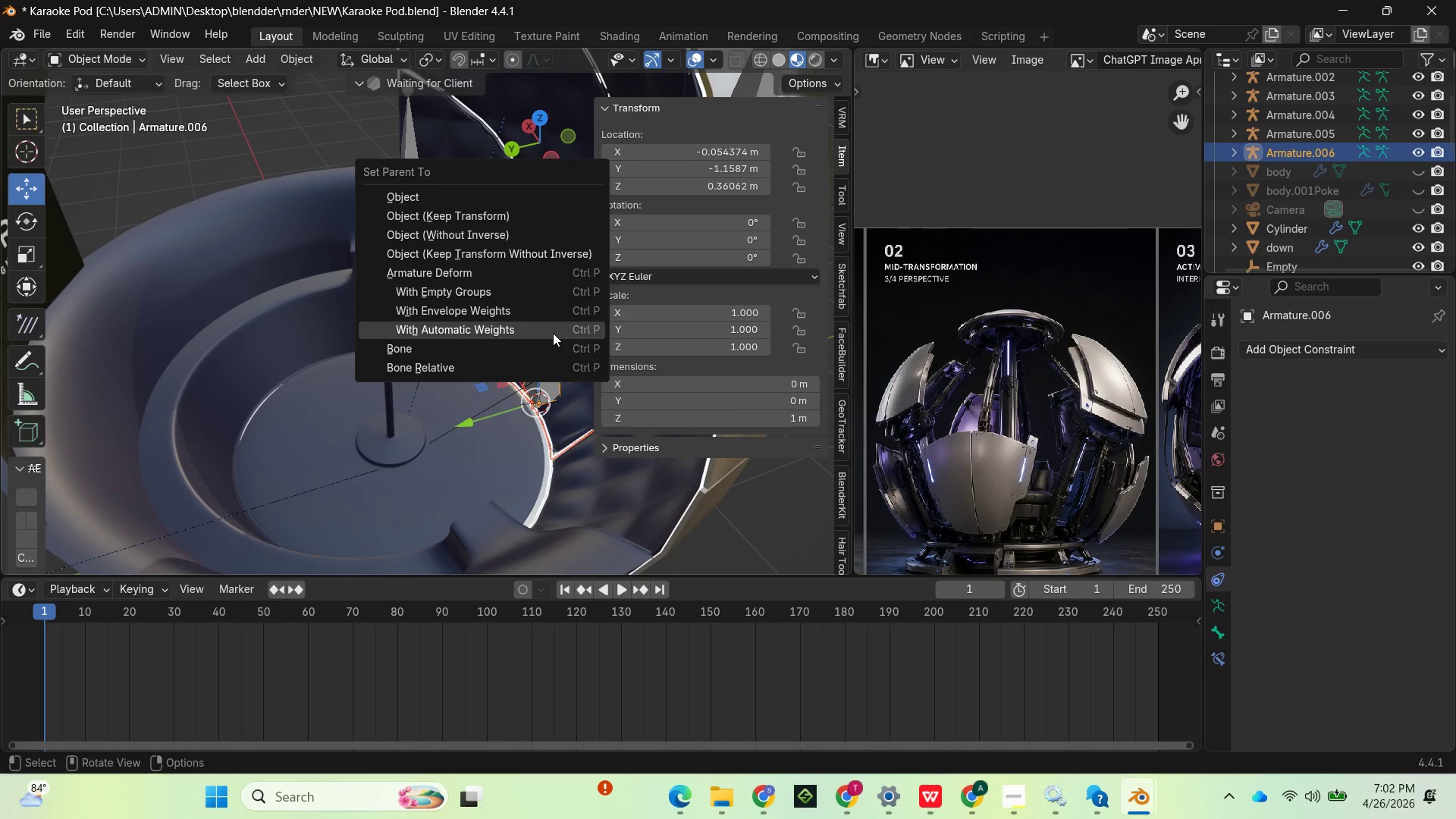 
left_click([551, 332])
 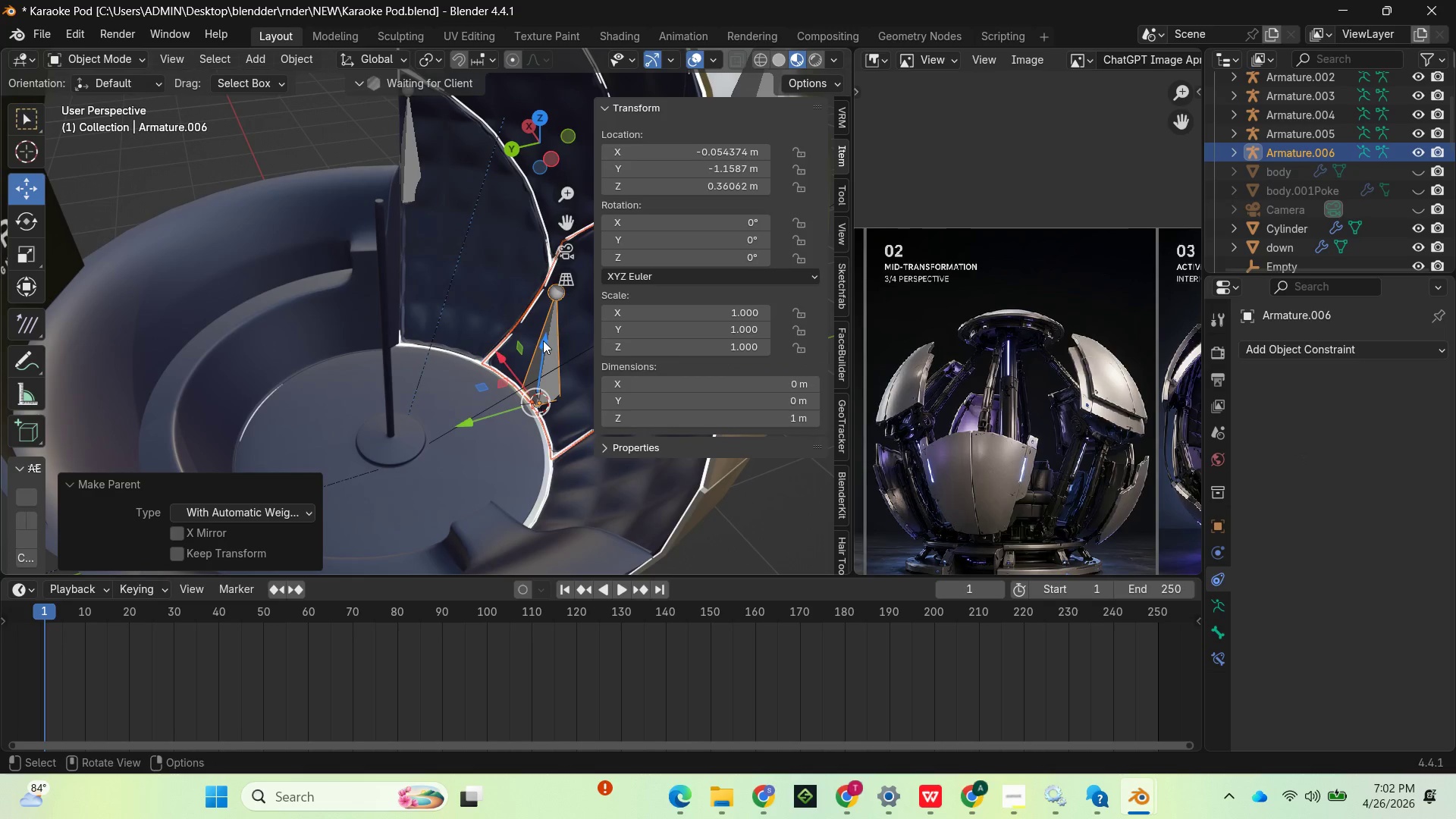 
left_click([542, 339])
 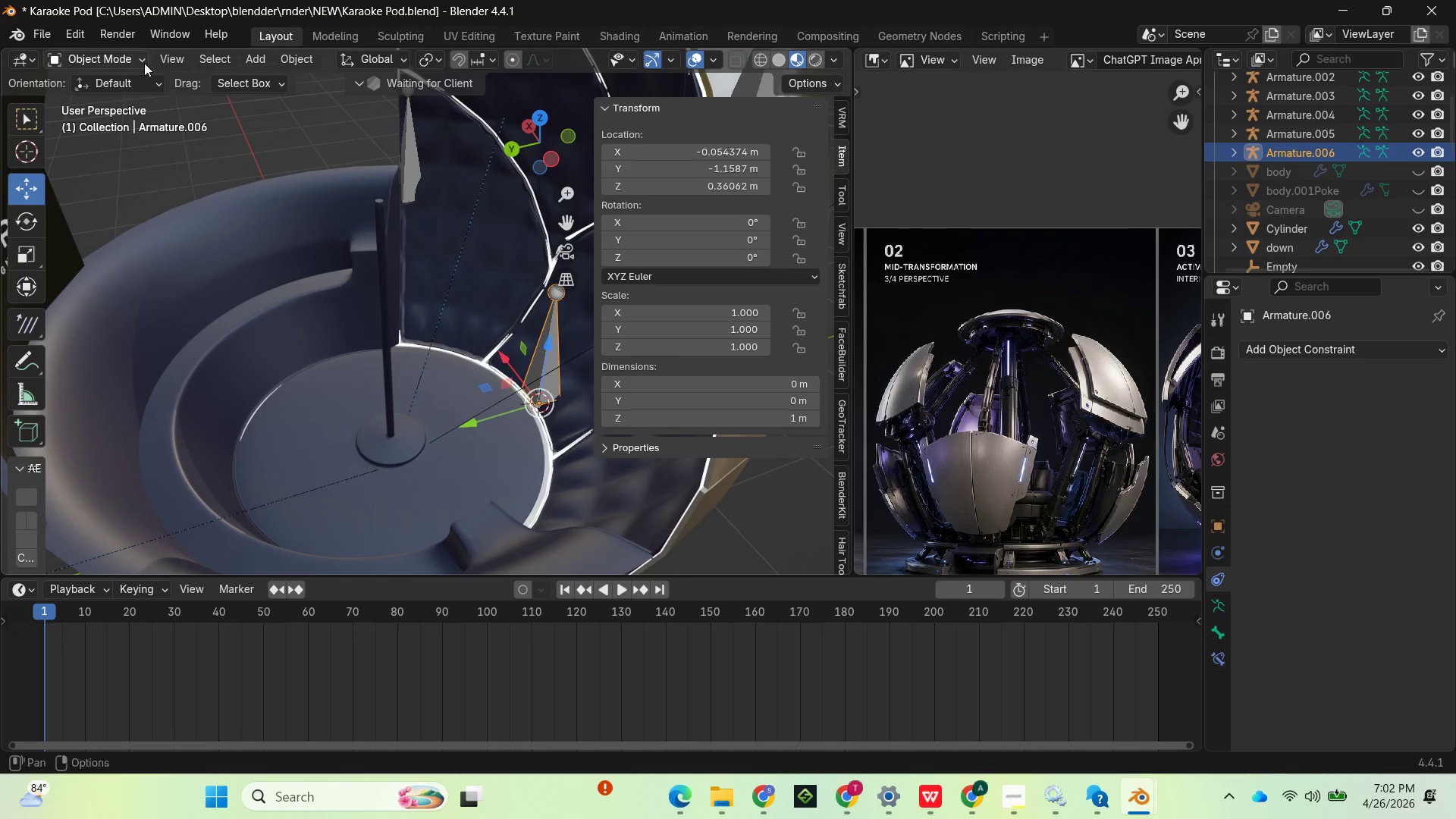 
left_click([142, 61])
 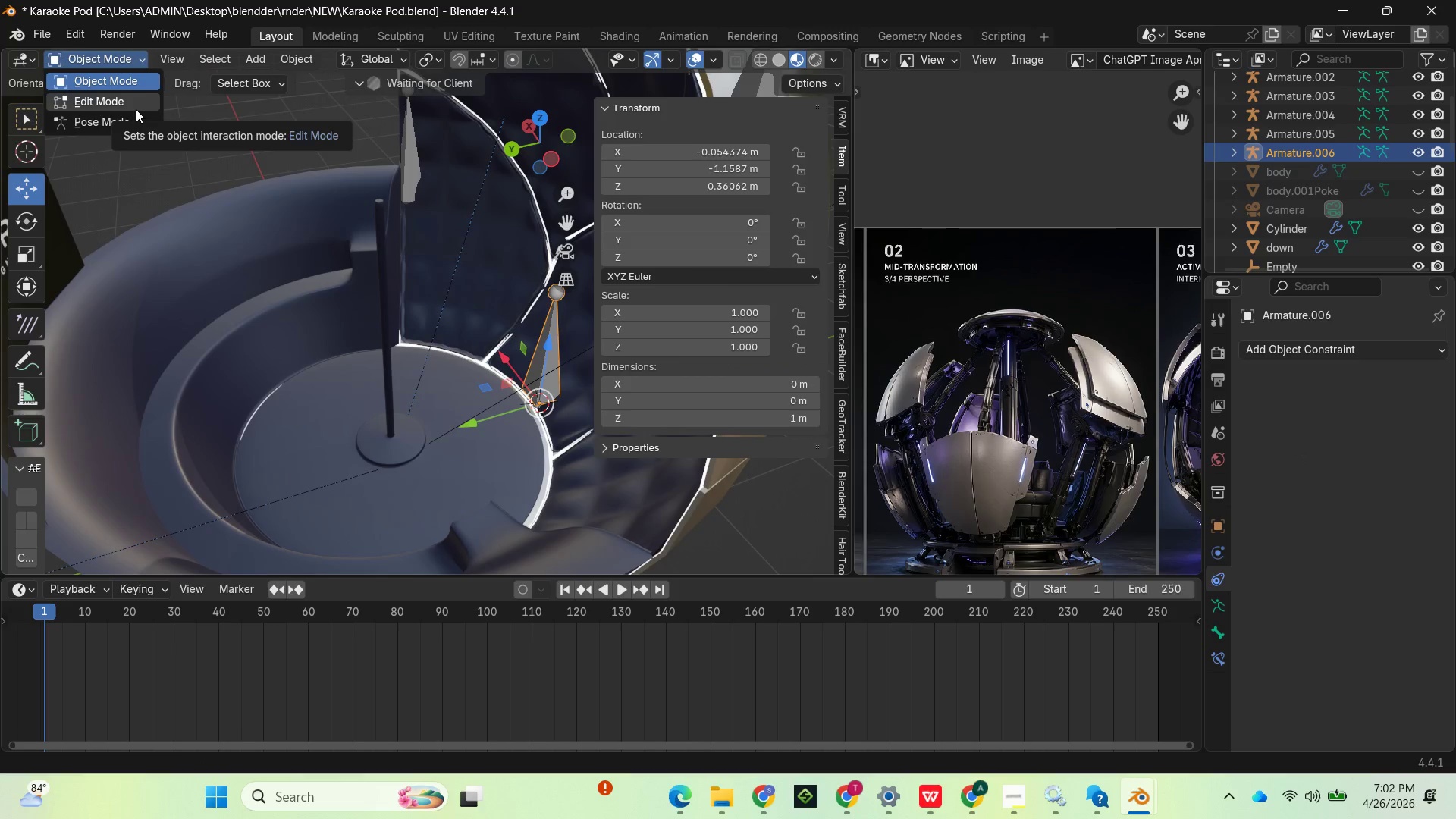 
left_click([137, 115])
 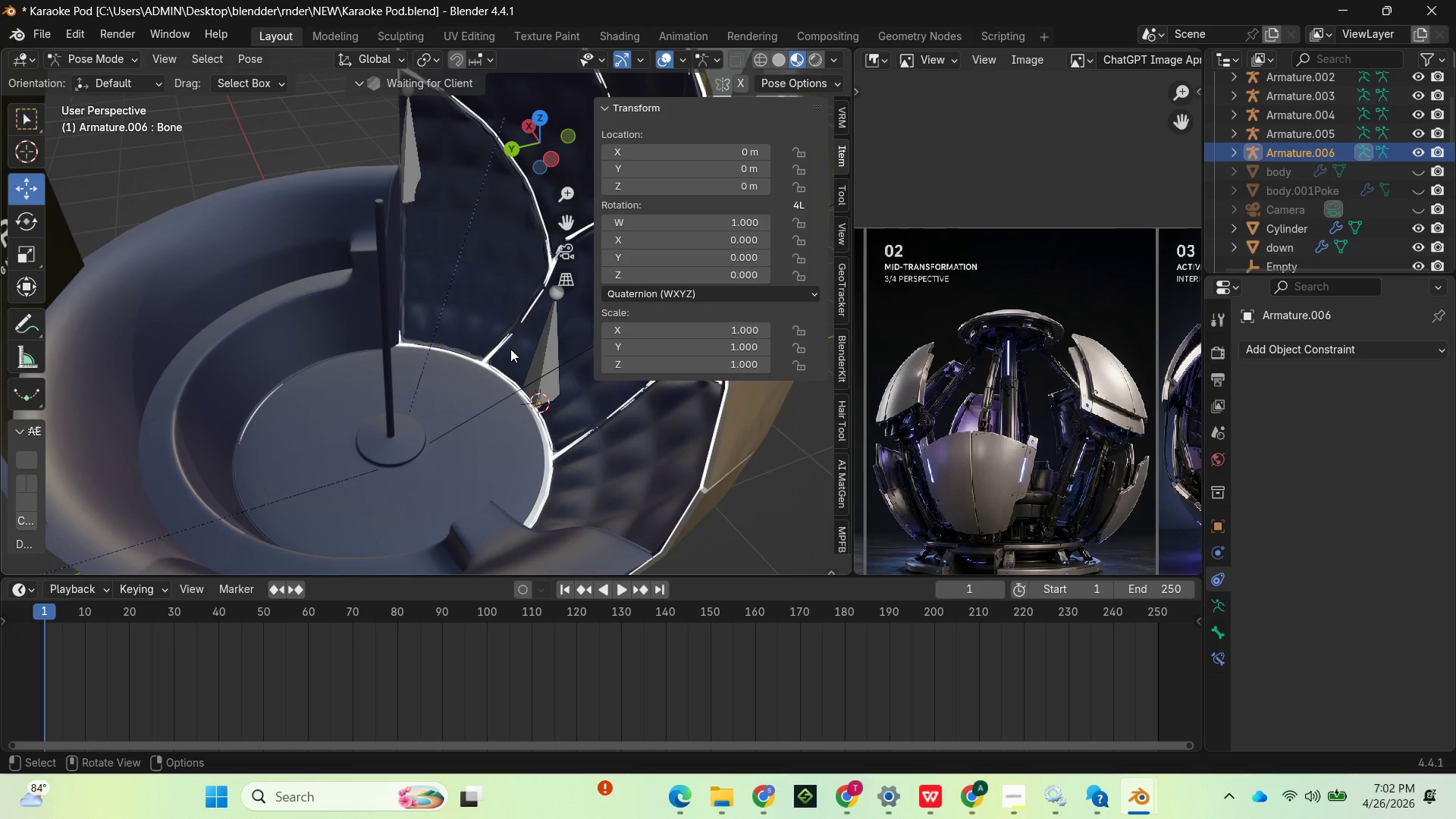 
left_click([541, 356])
 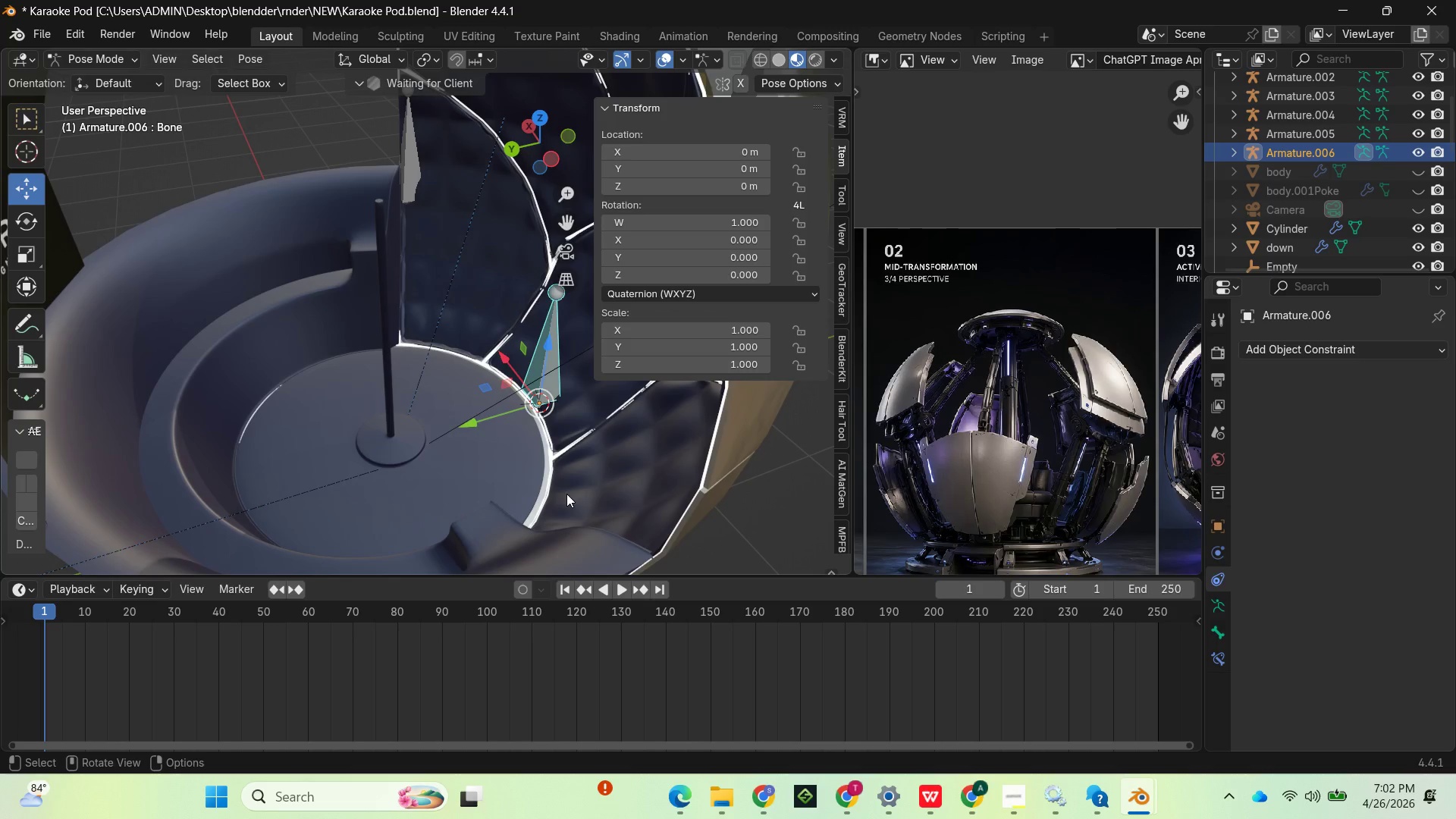 
type(rx)
 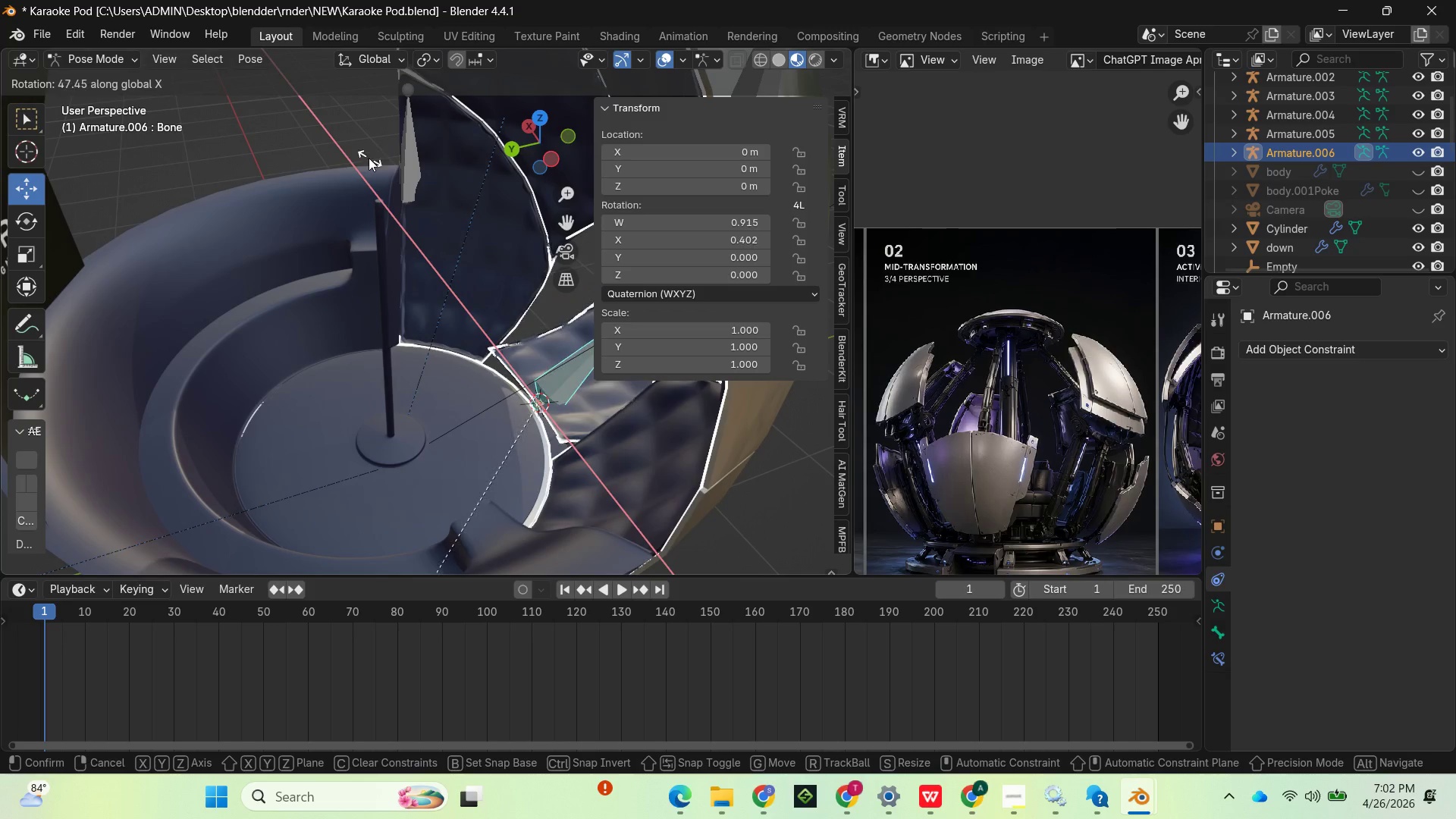 
left_click([340, 153])
 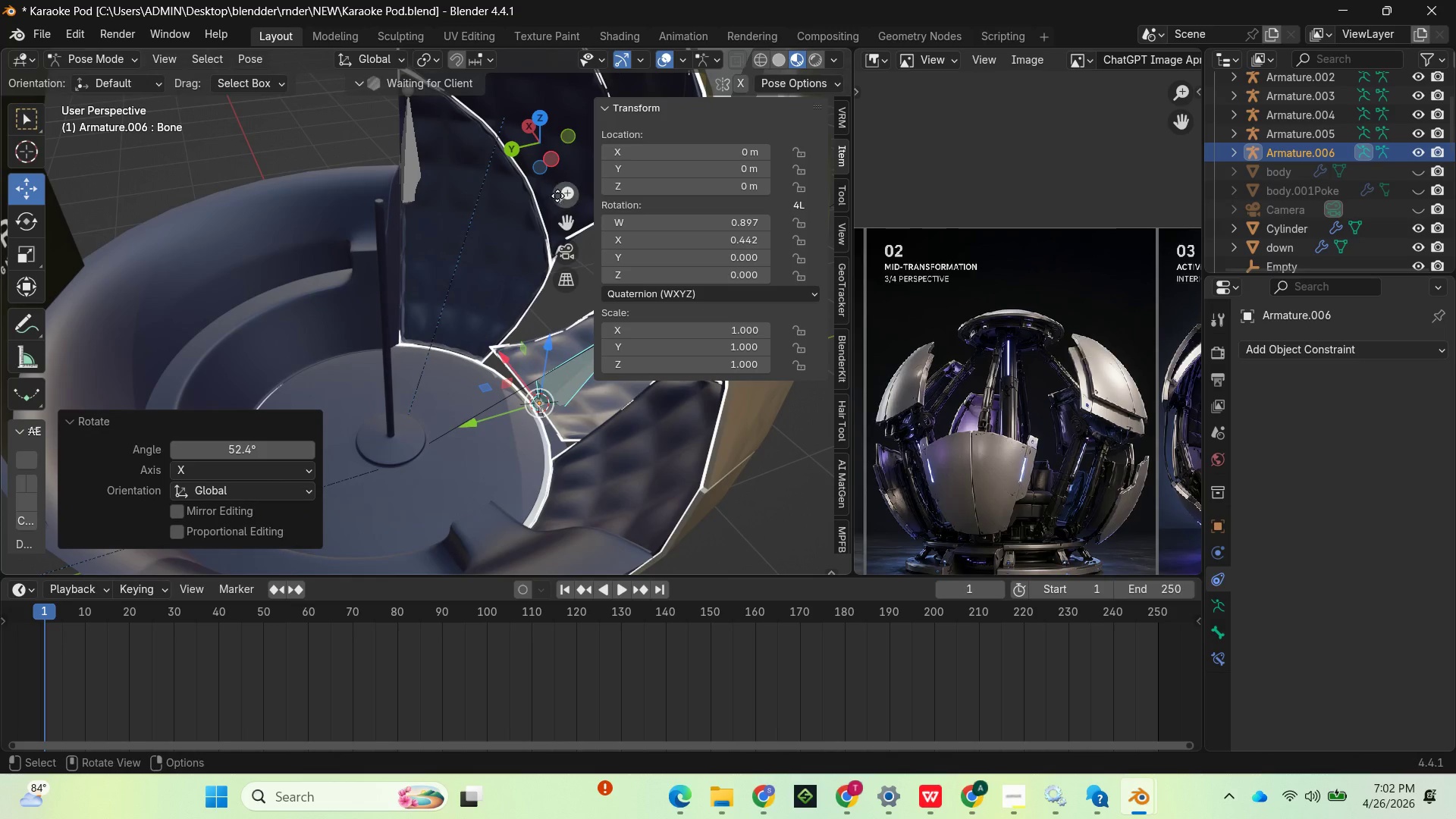 
left_click_drag(start_coordinate=[557, 195], to_coordinate=[510, 391])
 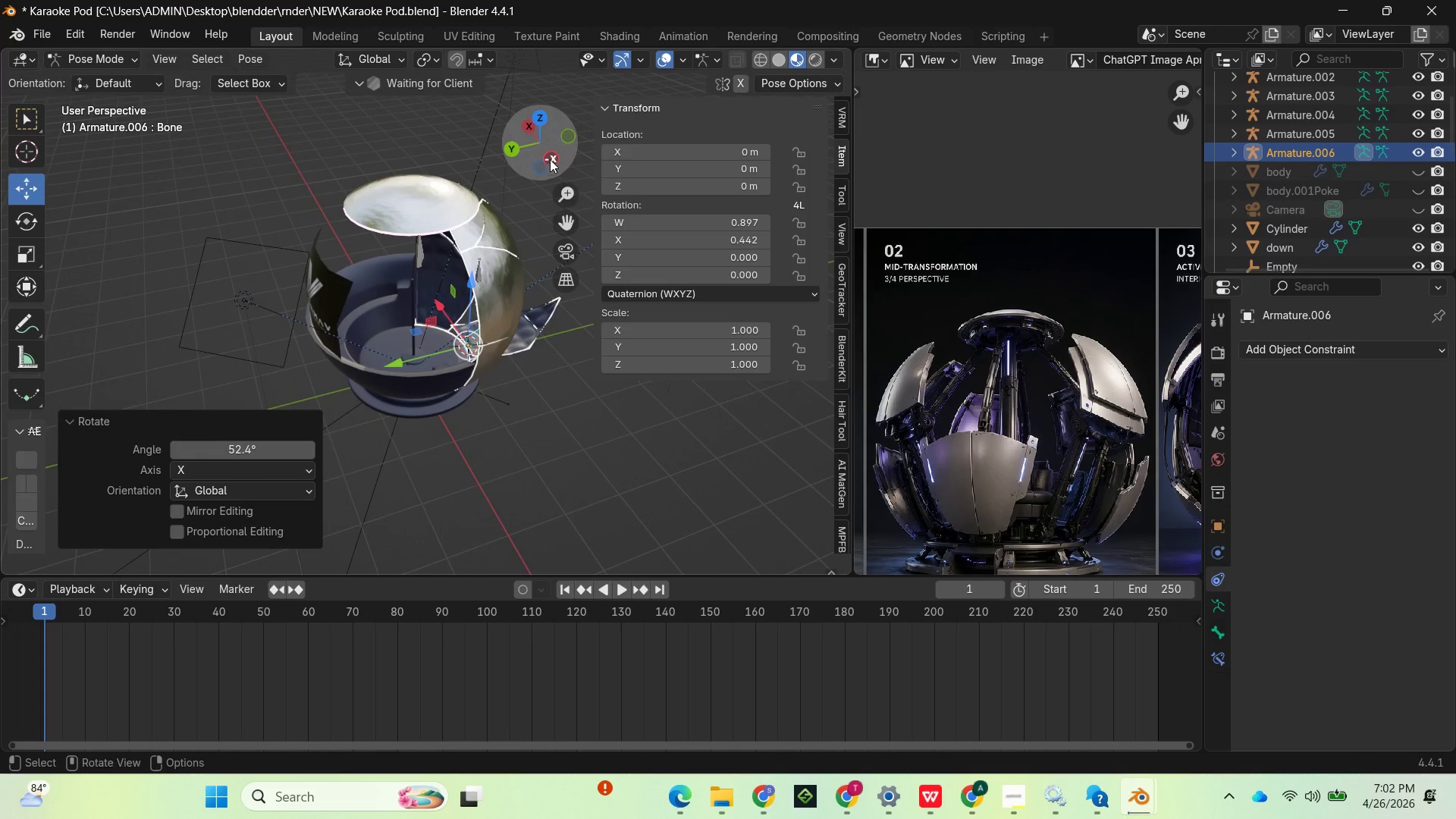 
left_click_drag(start_coordinate=[544, 145], to_coordinate=[320, 84])
 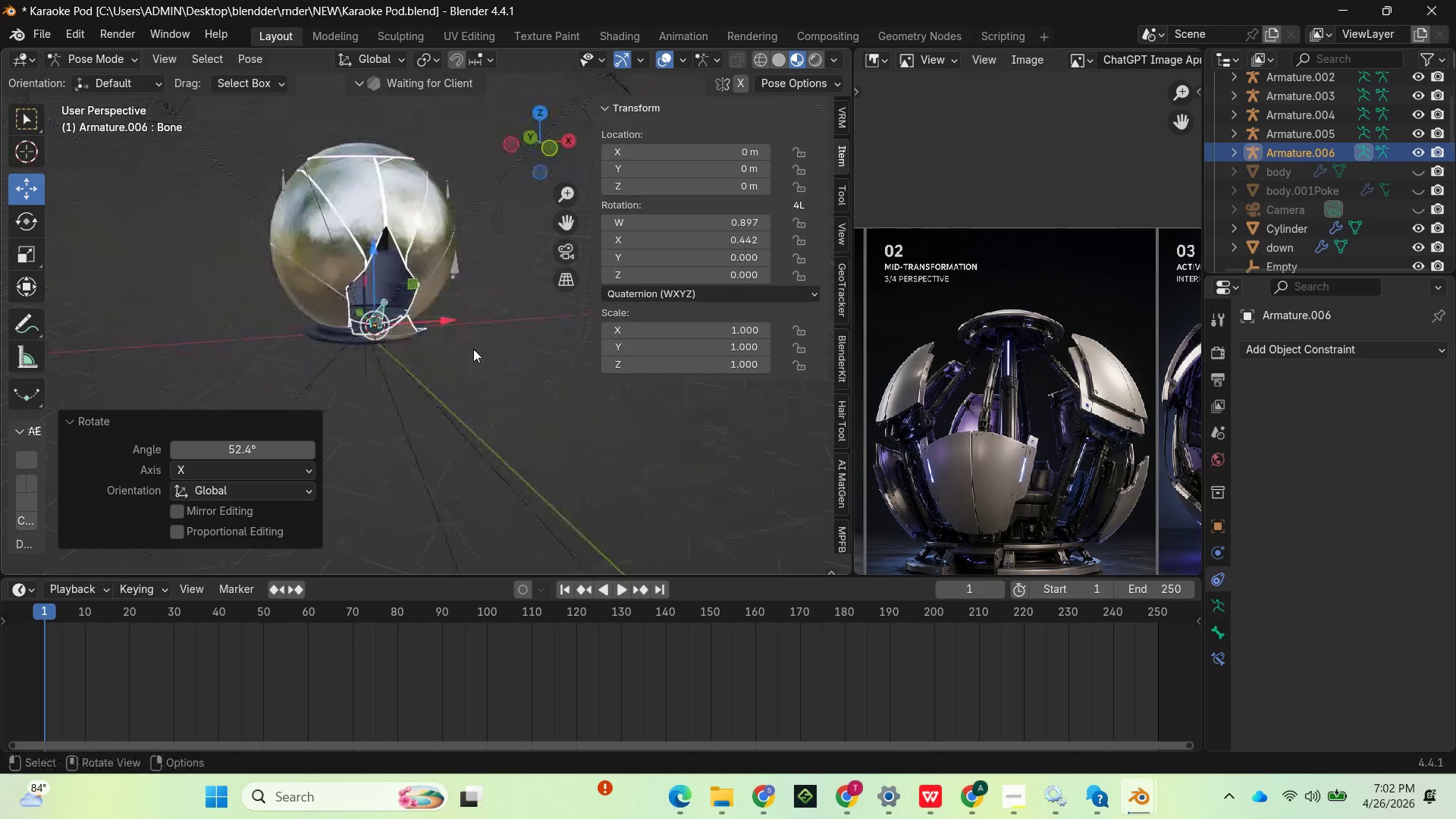 
key(Control+Z)
 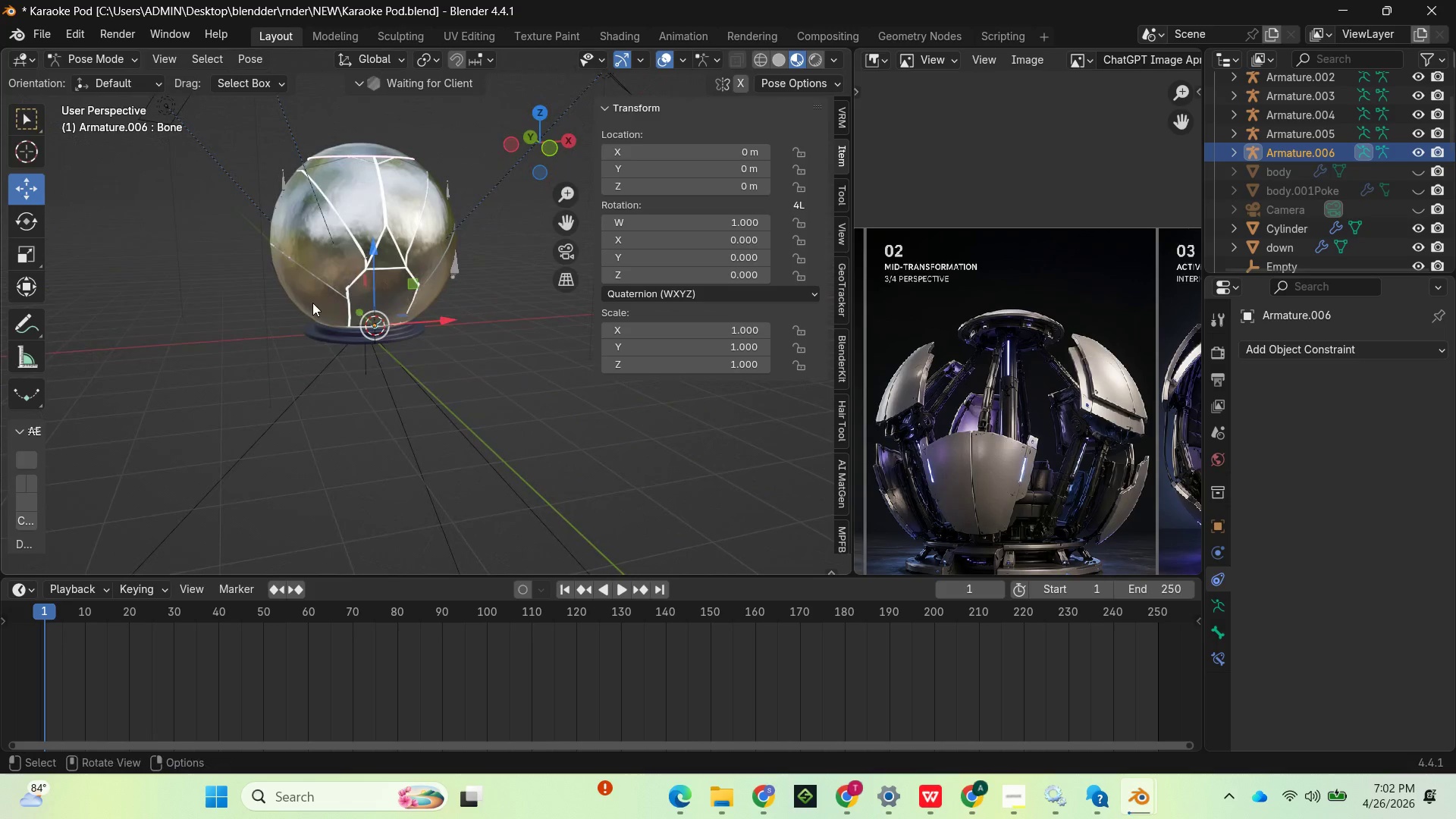 
left_click([312, 303])
 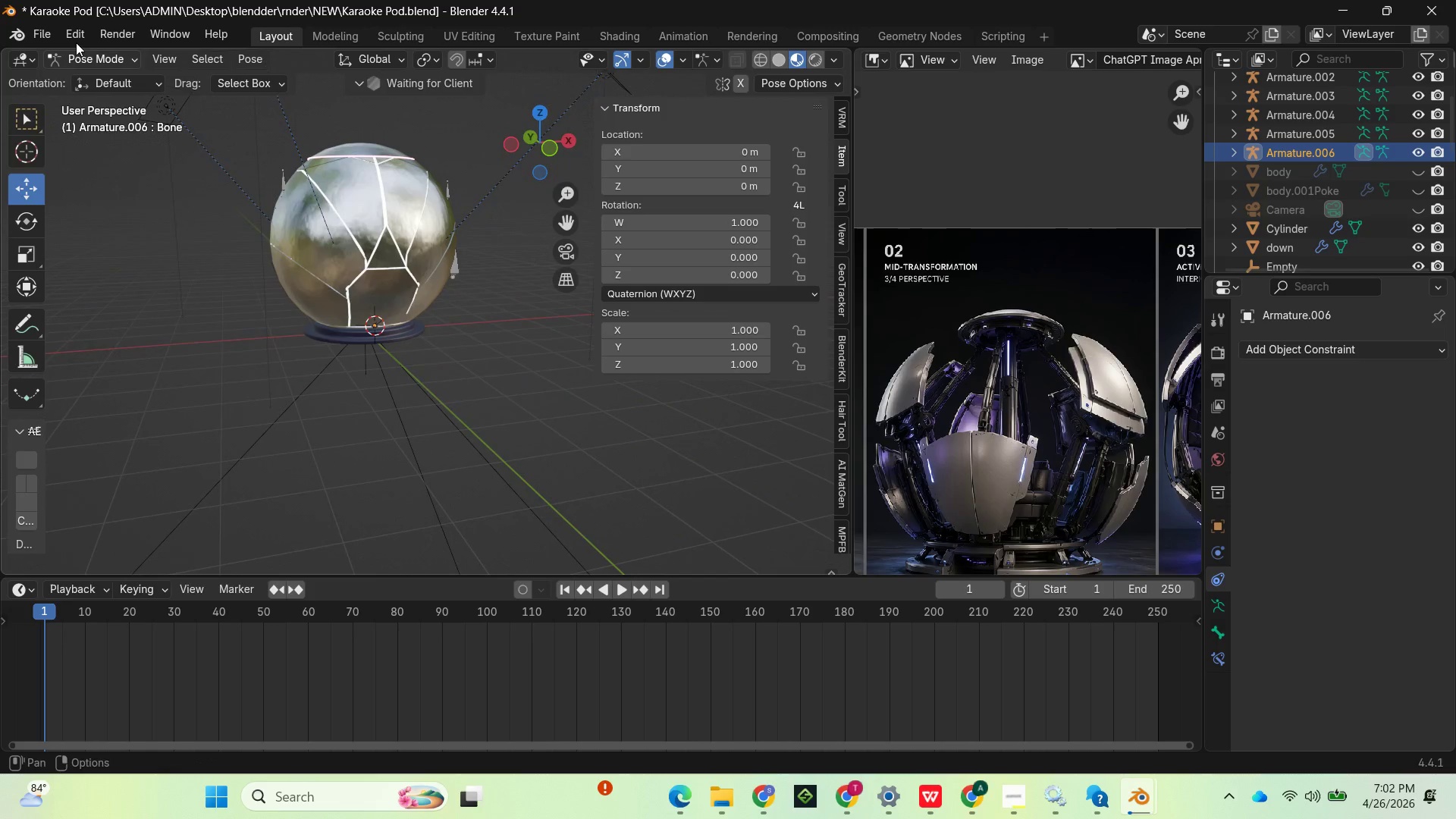 
left_click([86, 62])
 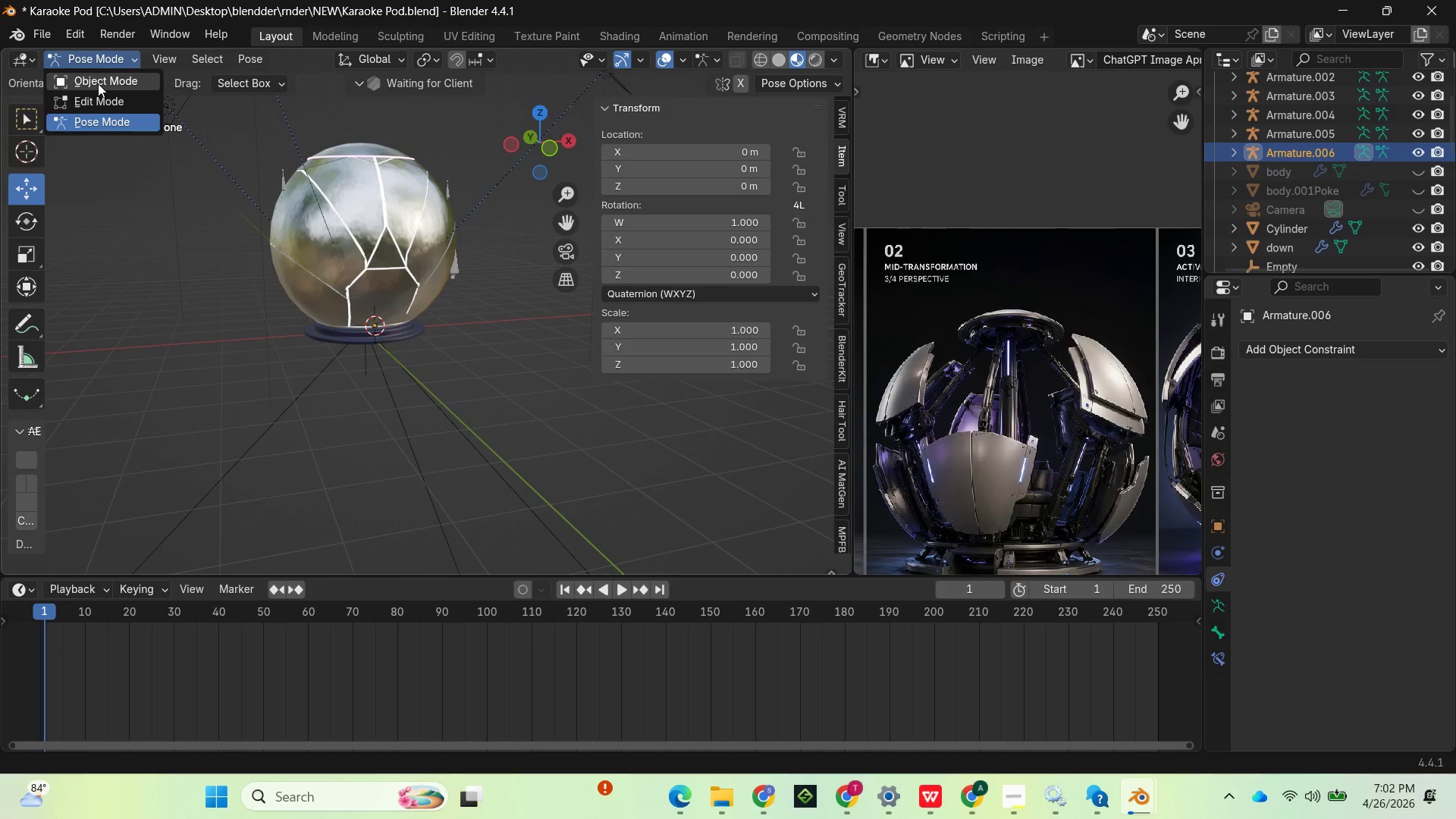 
left_click([98, 83])
 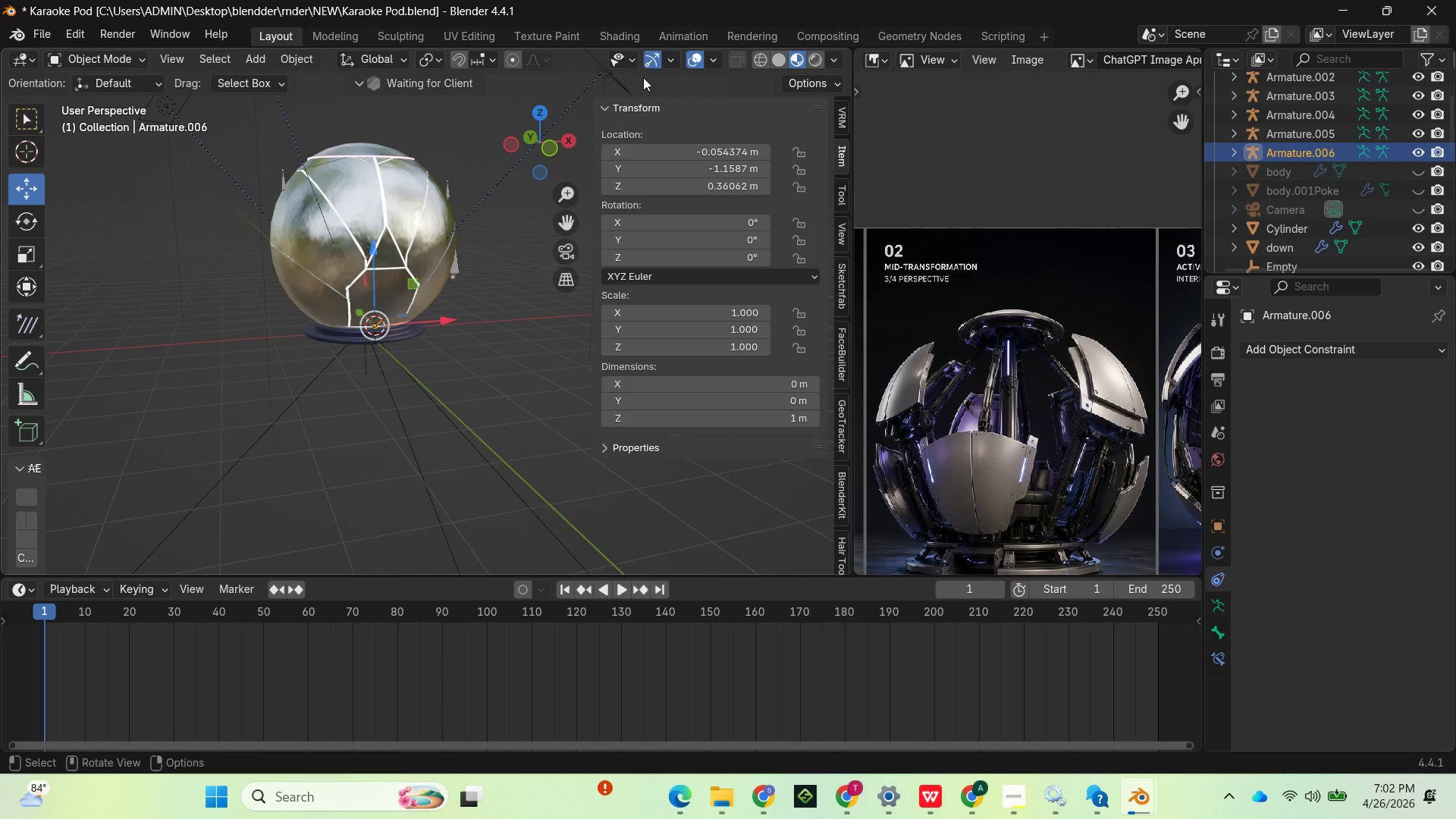 
mouse_move([516, 141])
 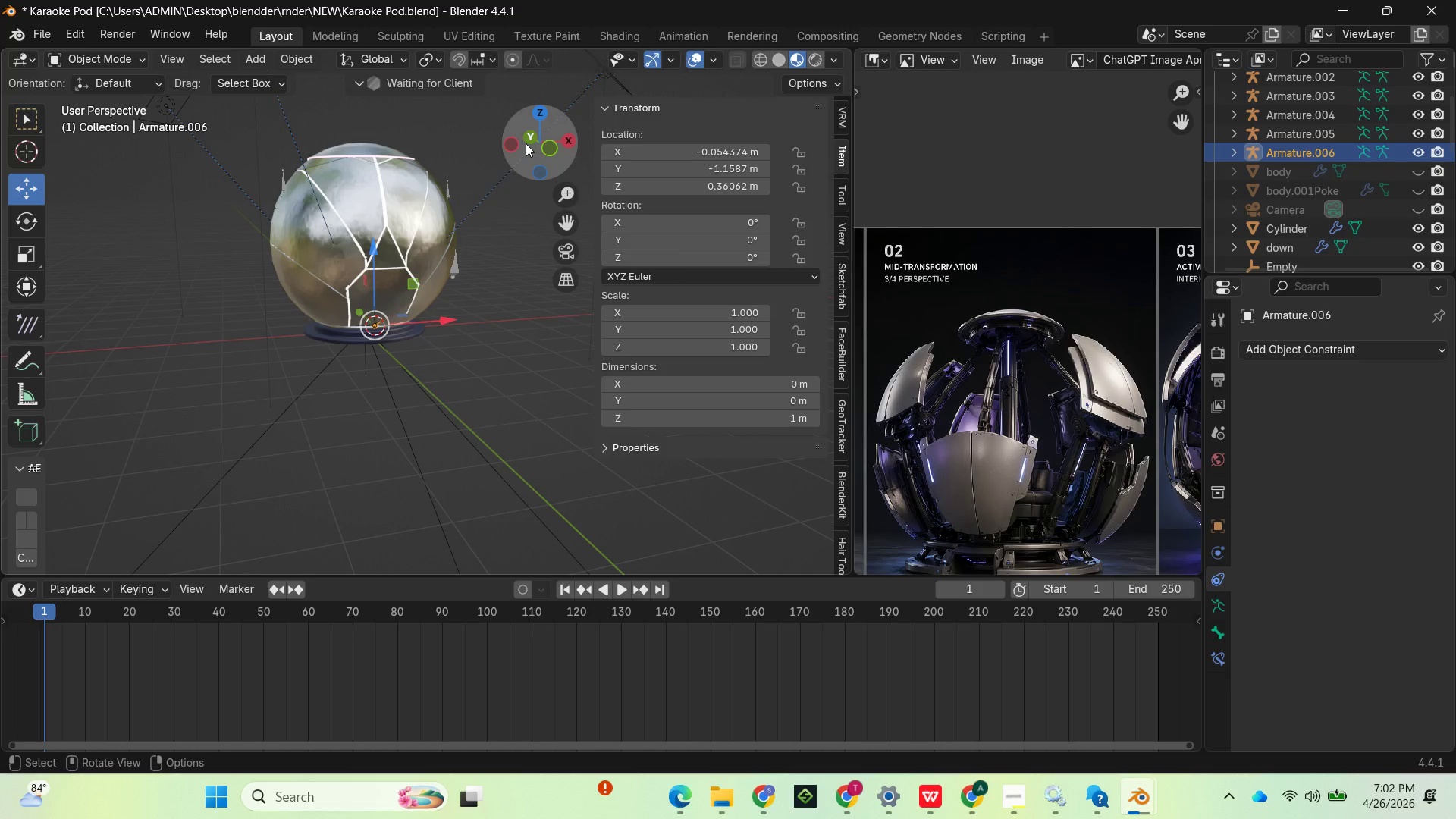 
left_click_drag(start_coordinate=[526, 143], to_coordinate=[637, 136])
 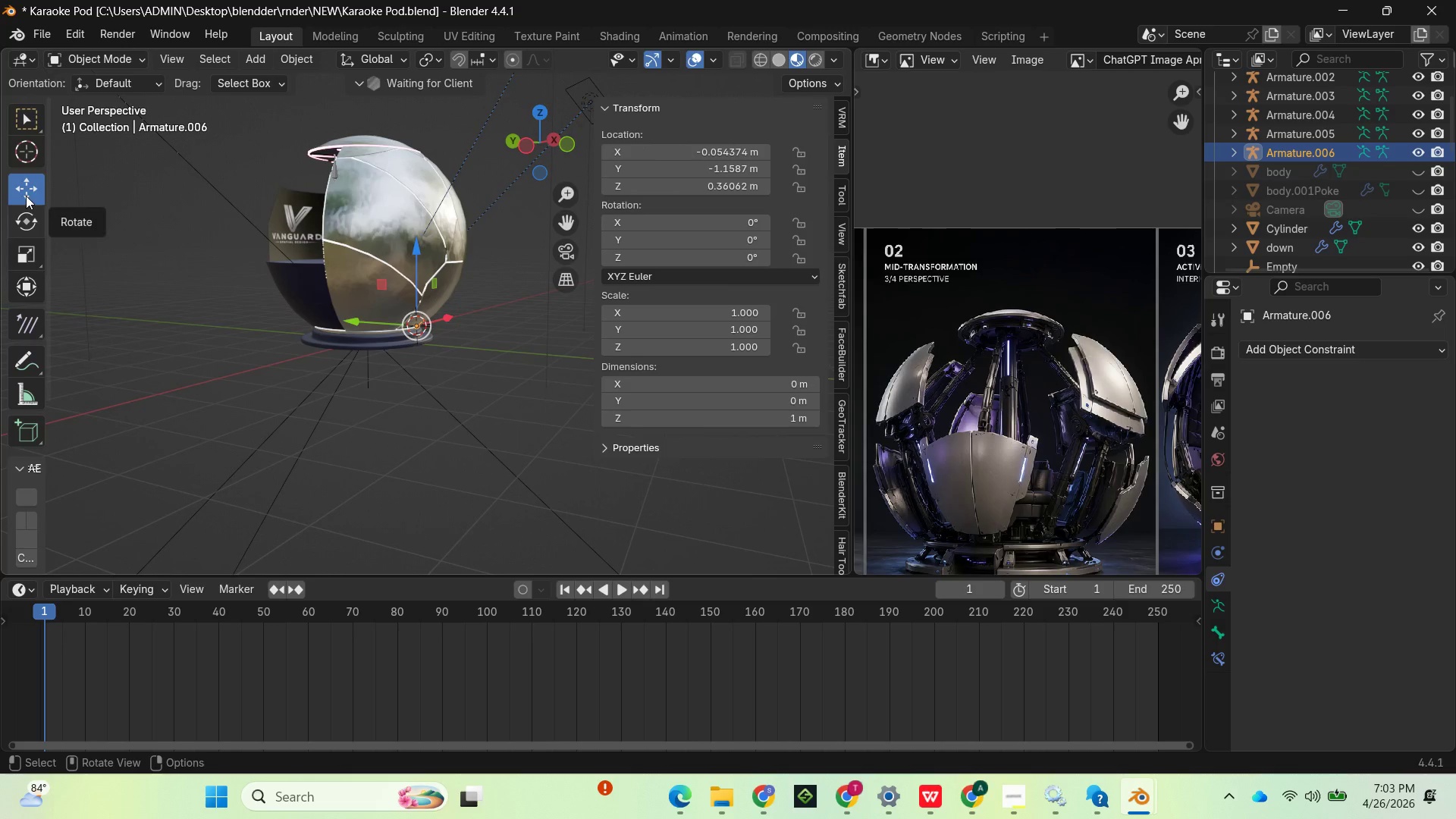 
left_click([26, 155])
 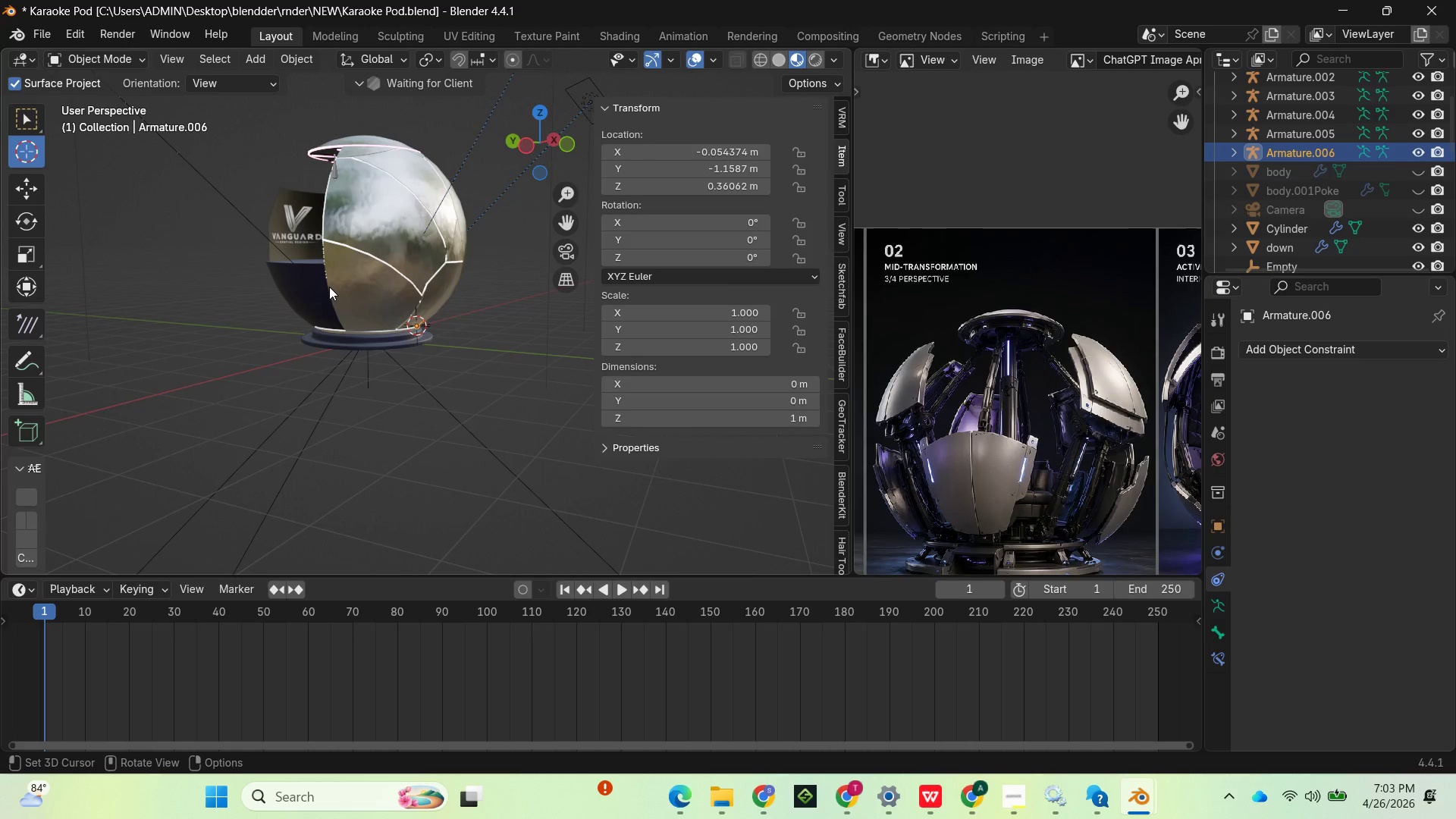 
left_click([329, 286])
 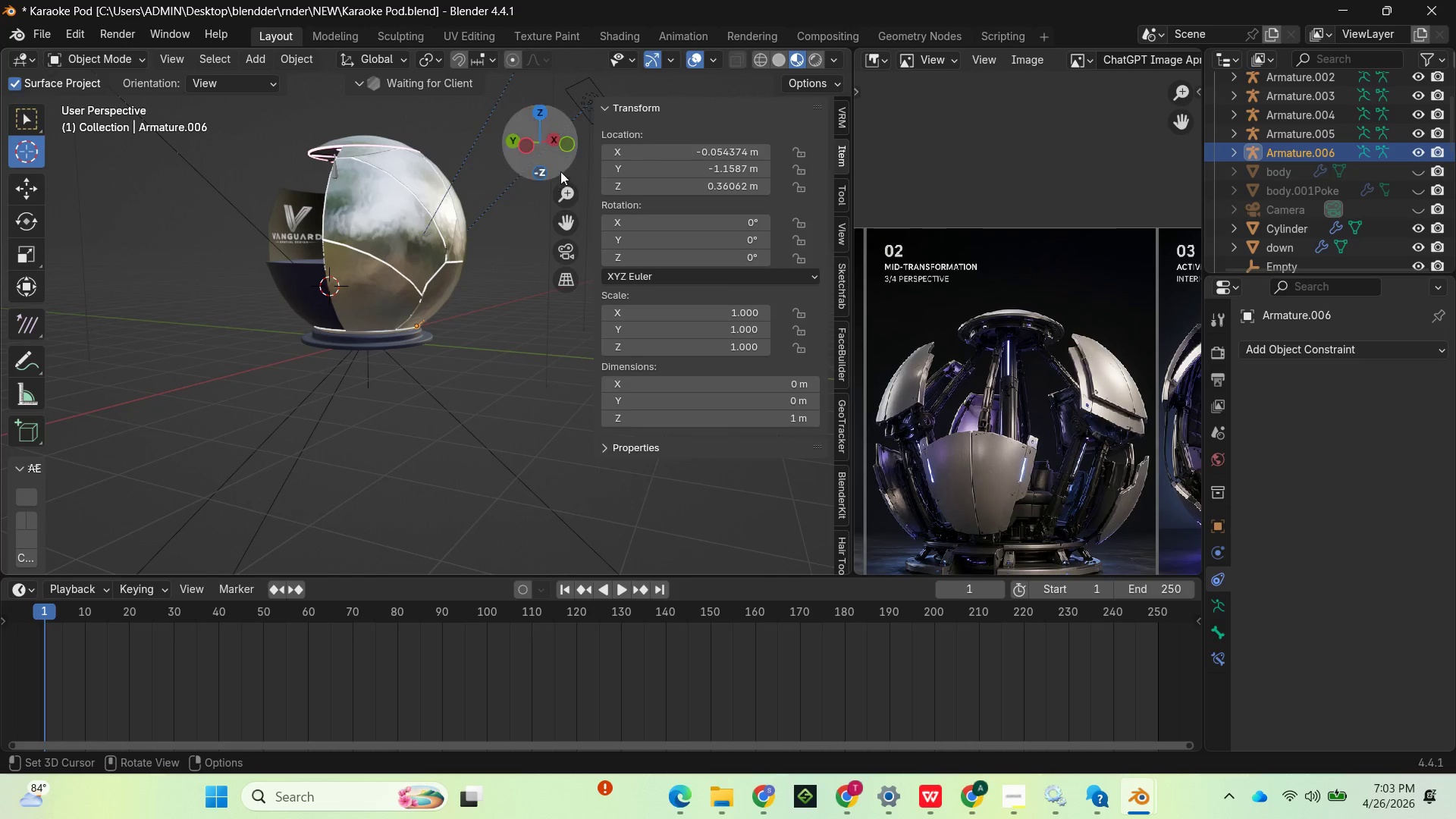 
left_click_drag(start_coordinate=[552, 154], to_coordinate=[613, 174])
 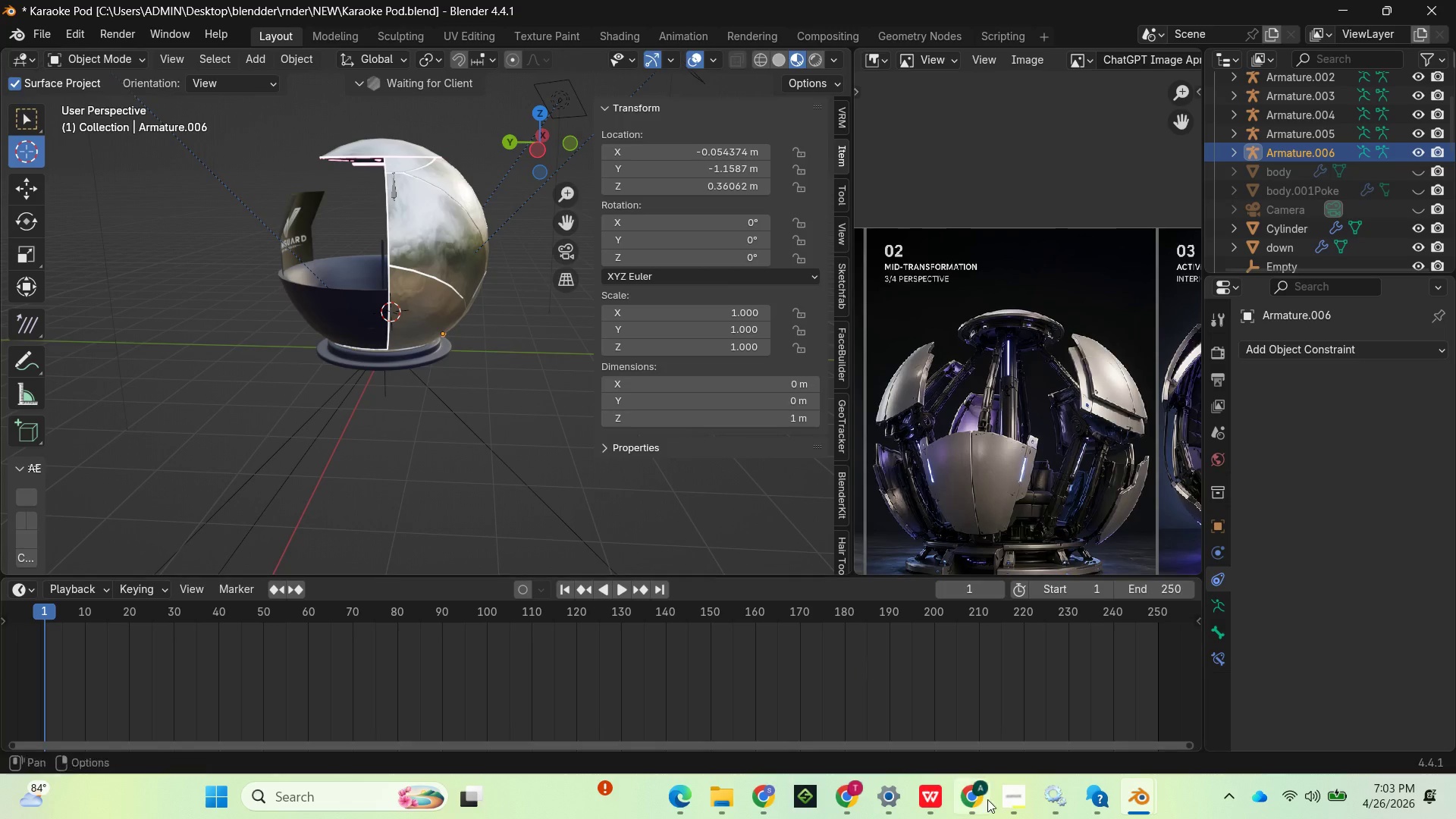 
left_click([999, 809])